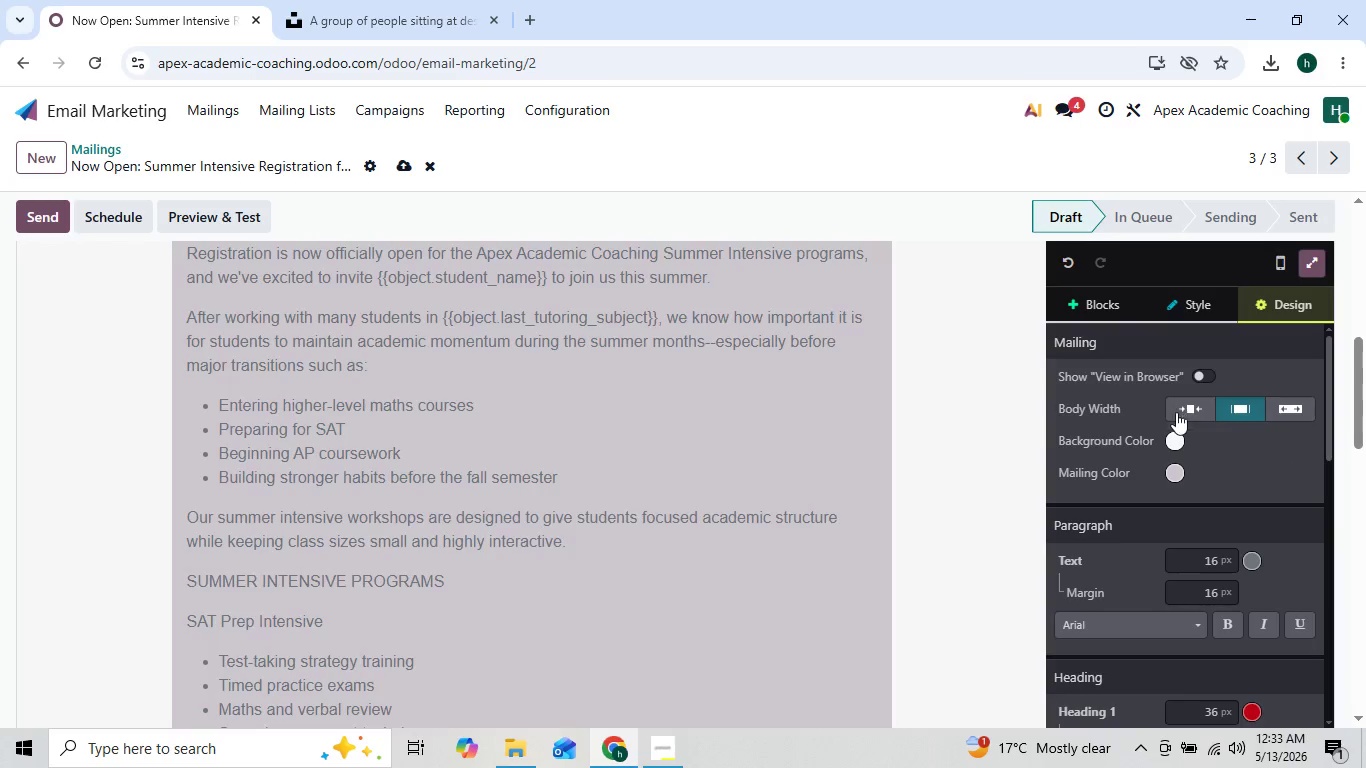 
left_click([1179, 436])
 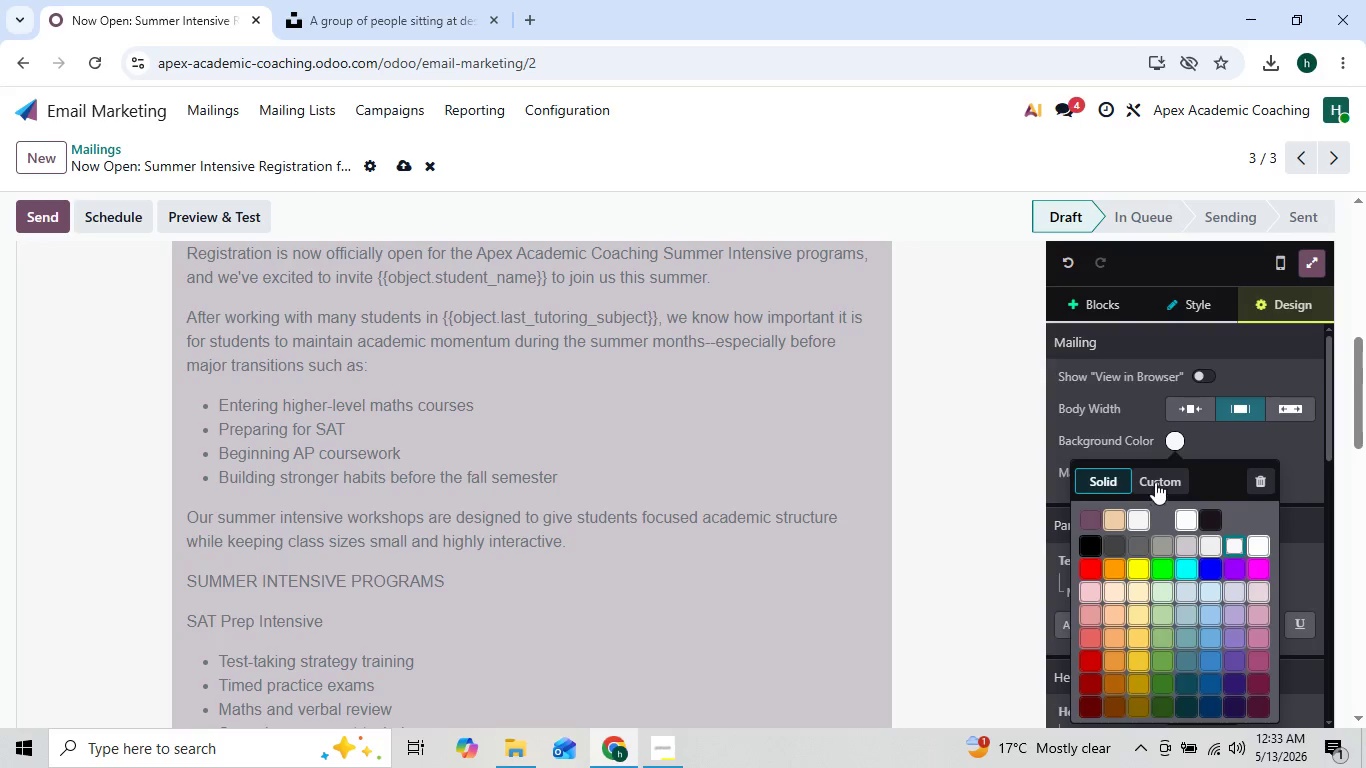 
left_click([1155, 475])
 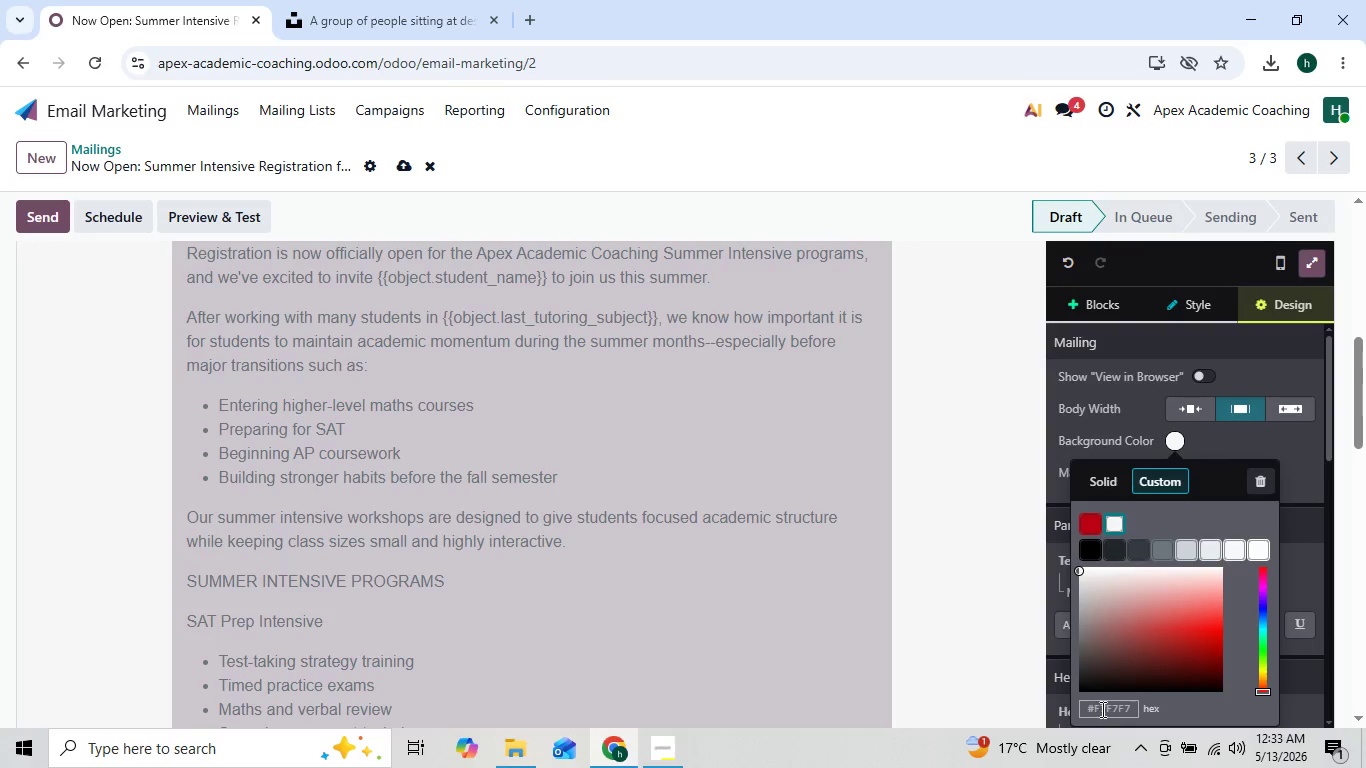 
left_click([1103, 705])
 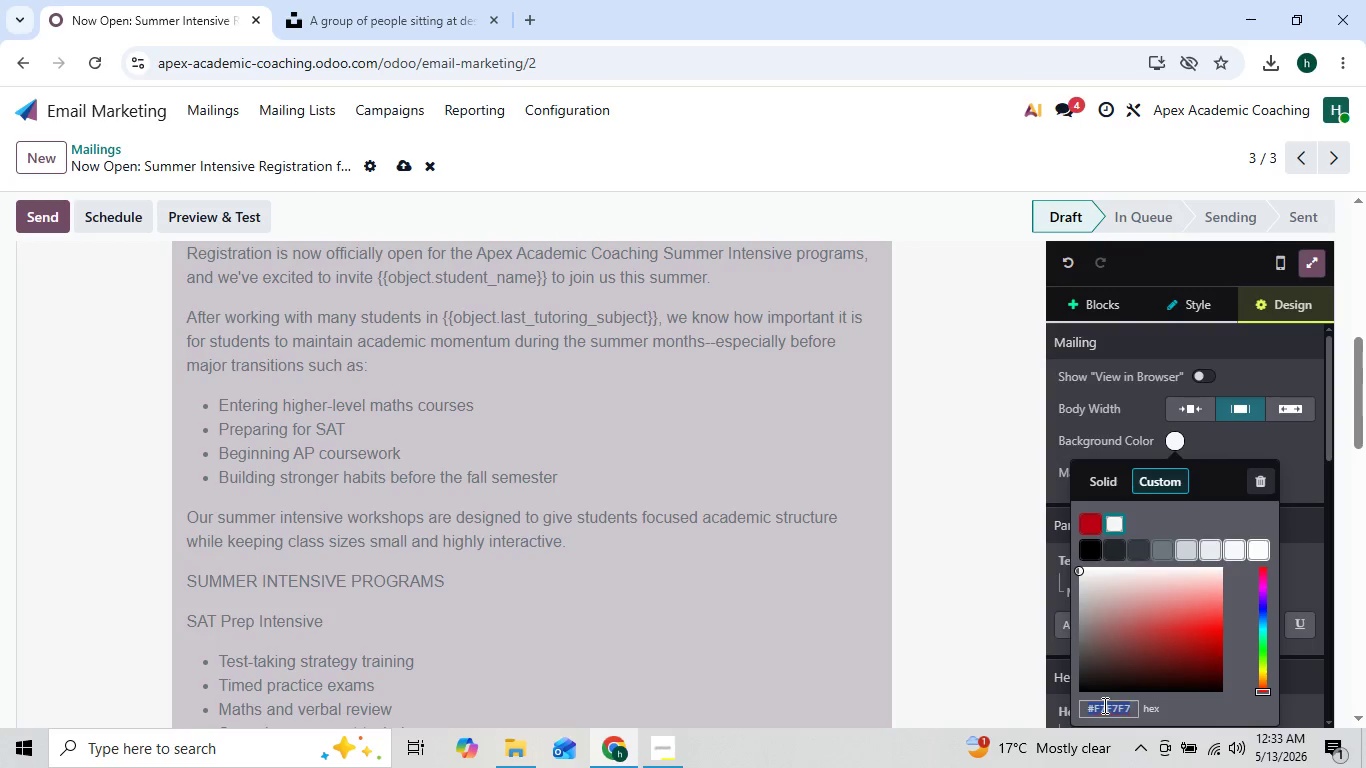 
key(Control+V)
 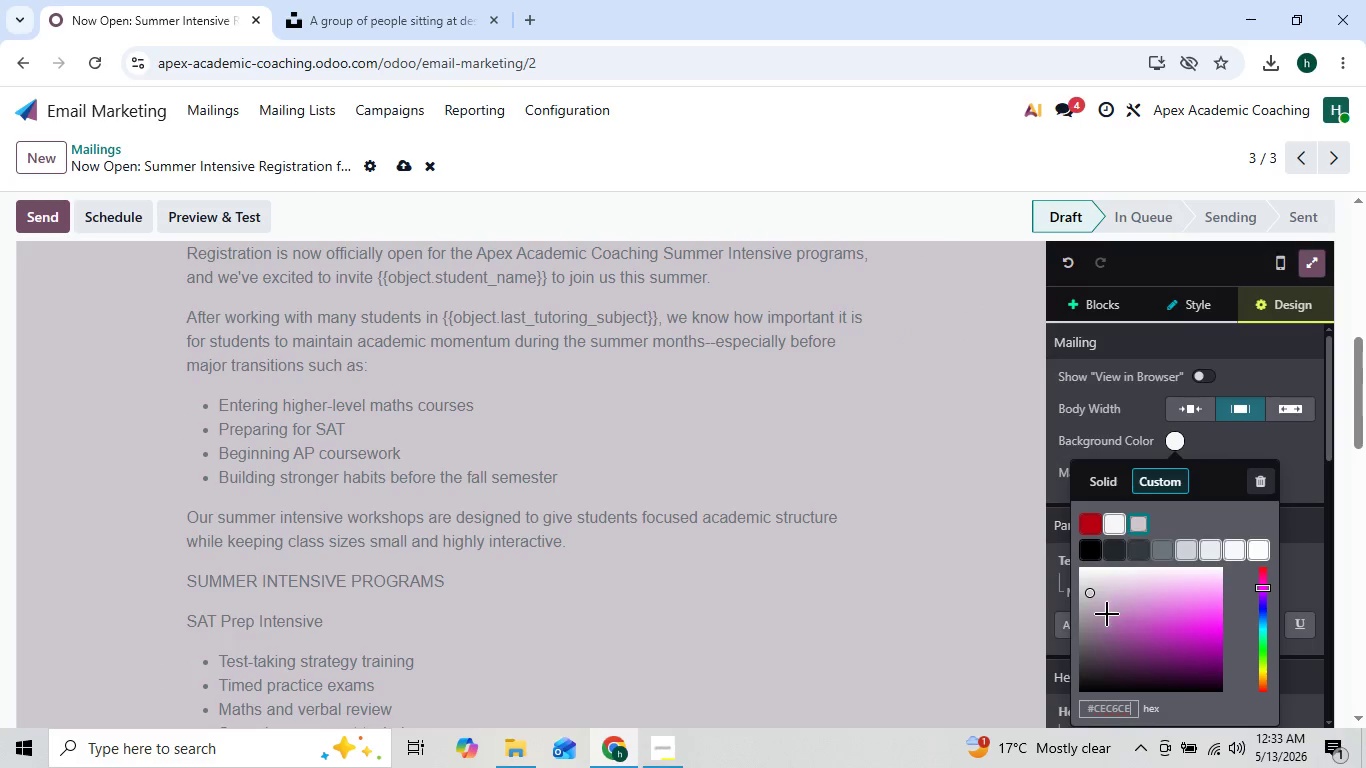 
left_click_drag(start_coordinate=[1092, 593], to_coordinate=[1095, 603])
 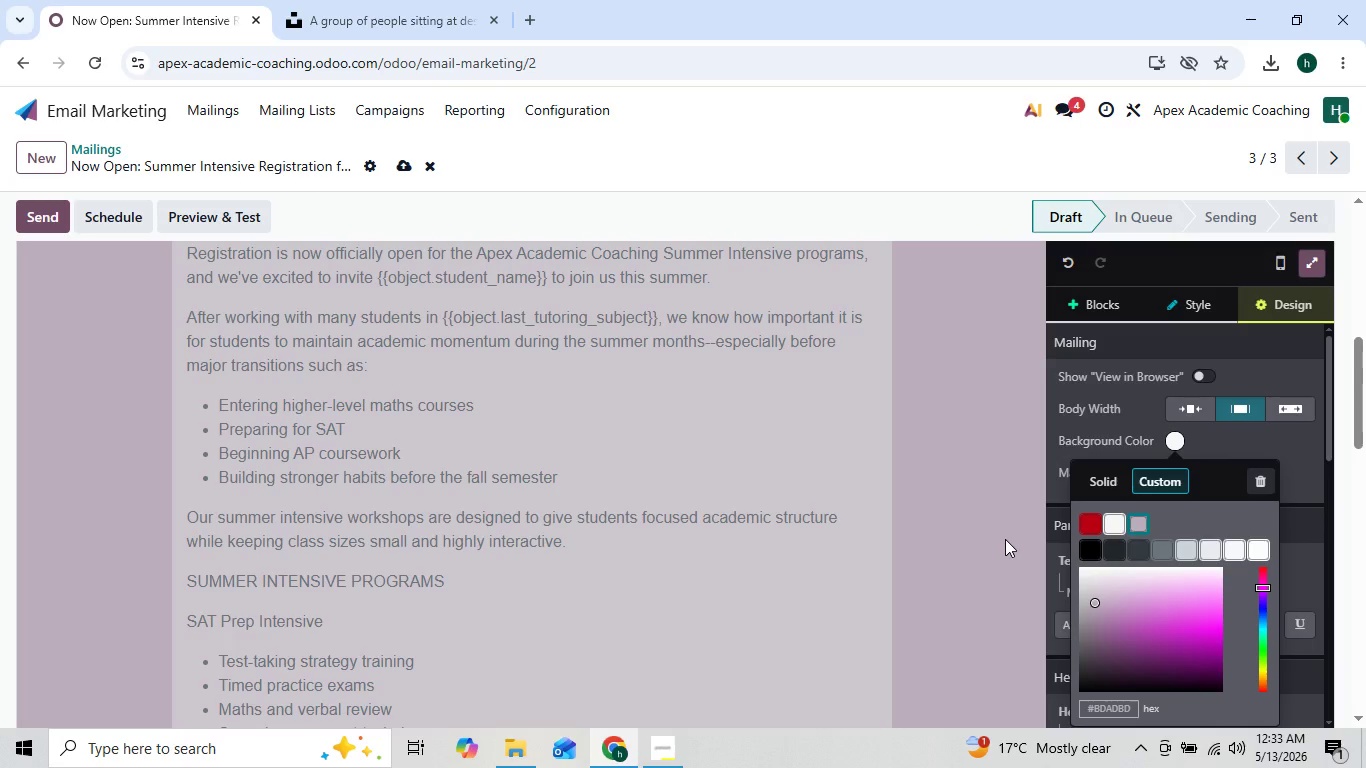 
left_click([1005, 539])
 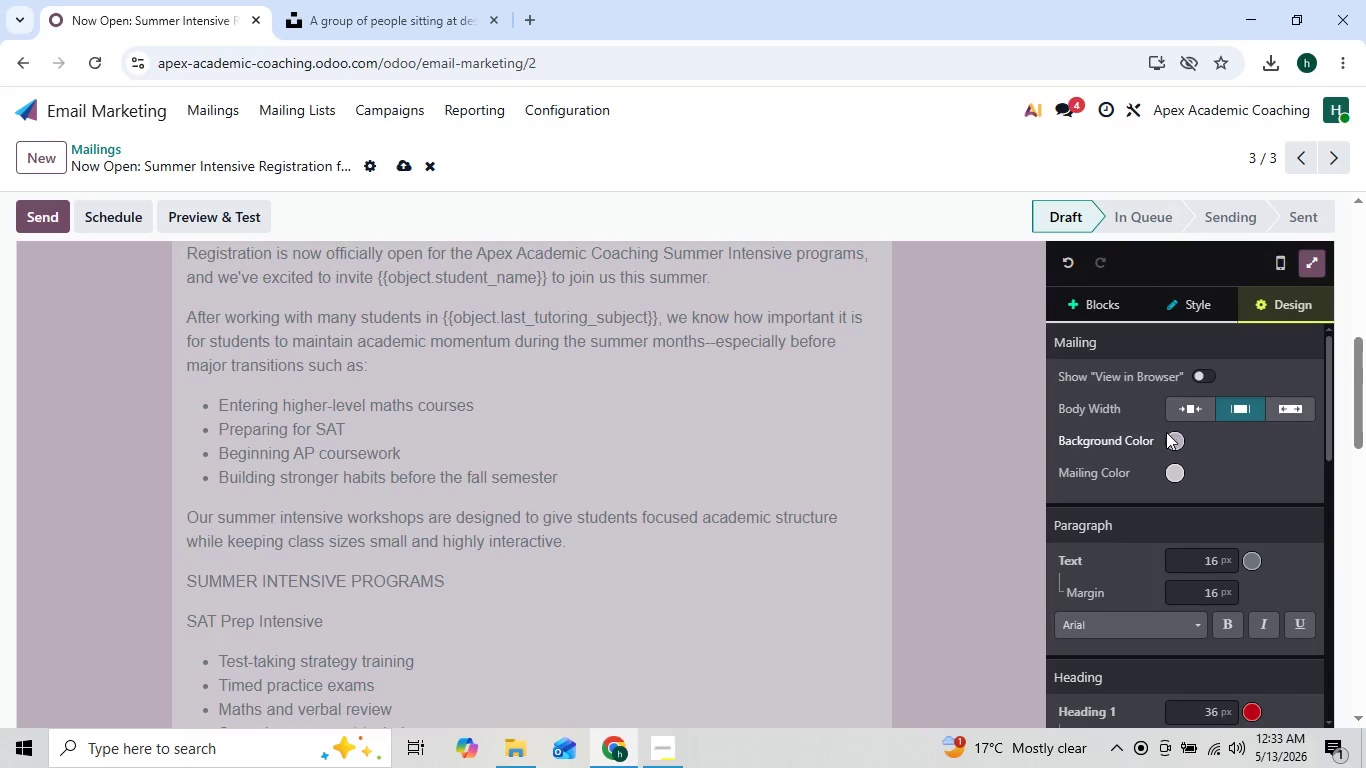 
left_click([1177, 436])
 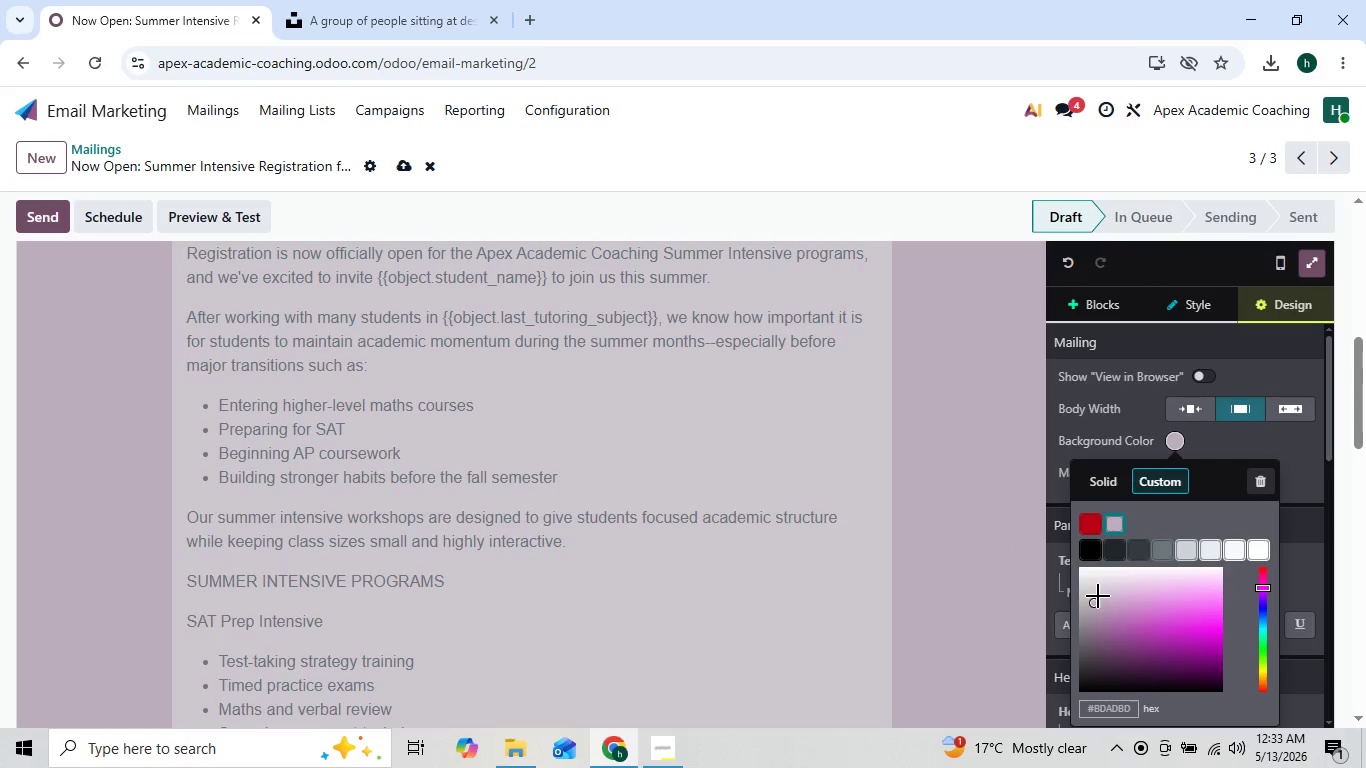 
left_click_drag(start_coordinate=[1095, 602], to_coordinate=[1090, 599])
 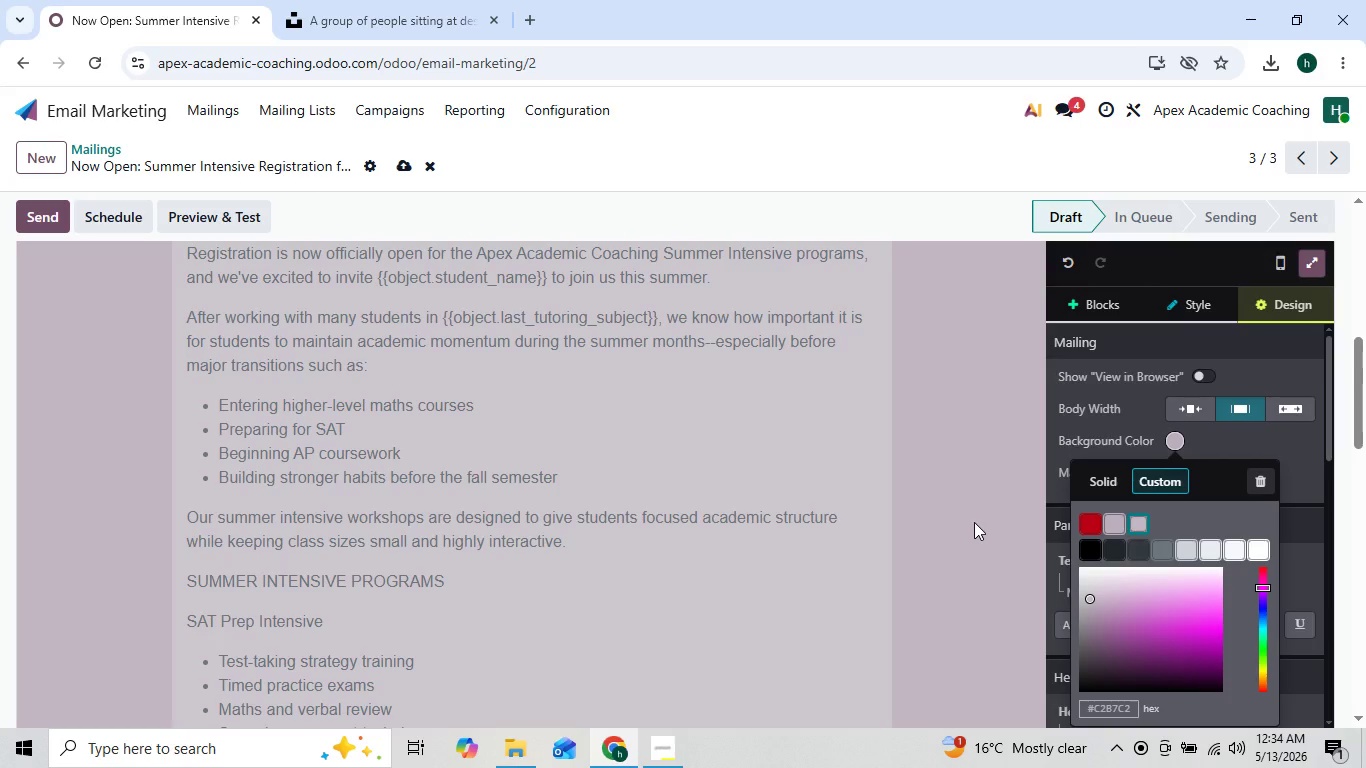 
left_click([974, 522])
 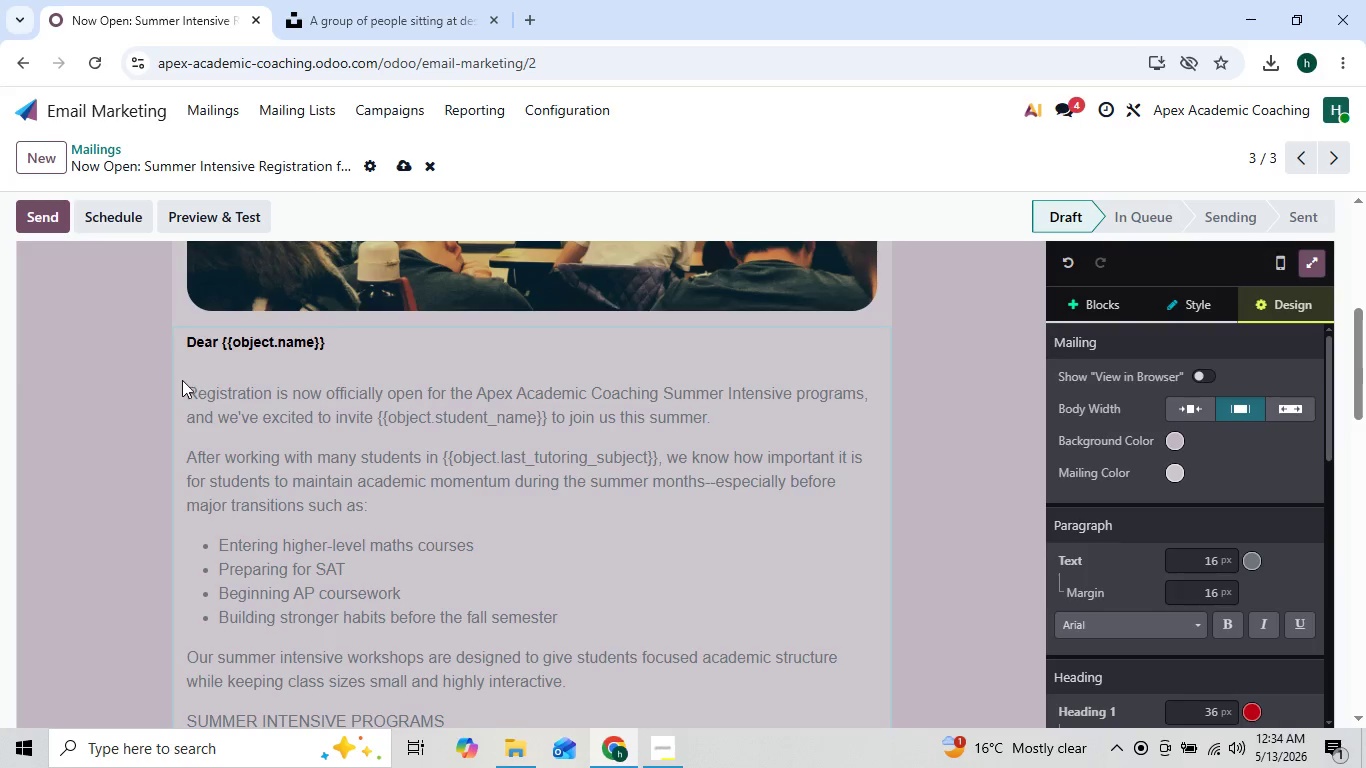 
left_click_drag(start_coordinate=[187, 389], to_coordinate=[843, 629])
 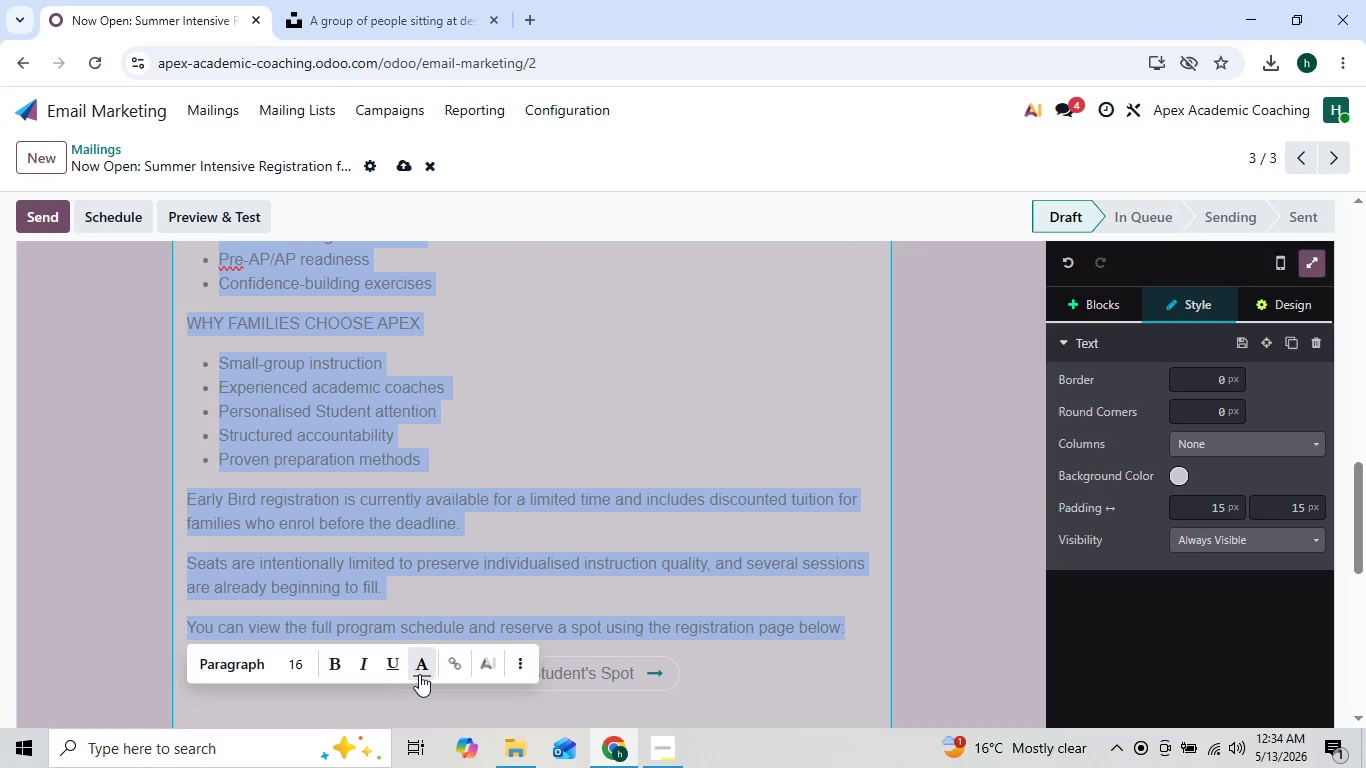 
left_click([419, 662])
 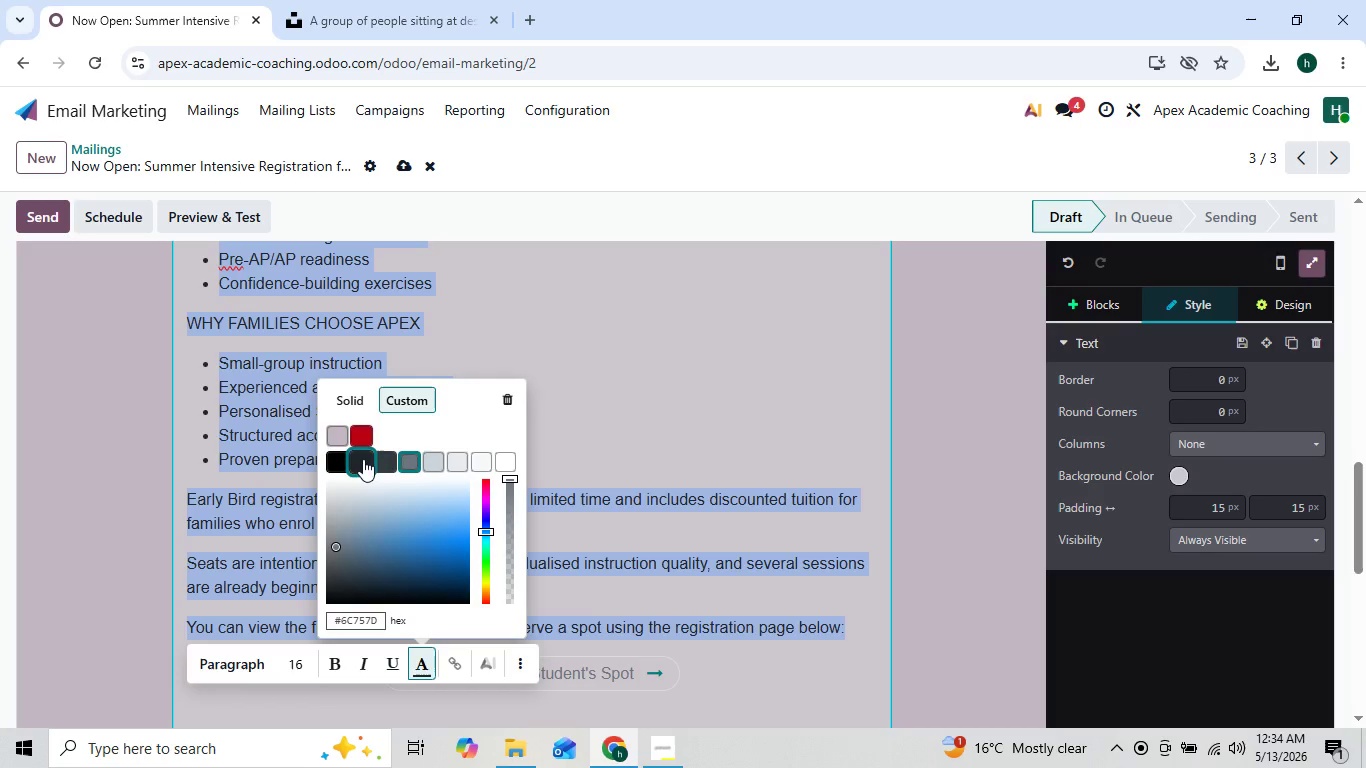 
left_click([341, 457])
 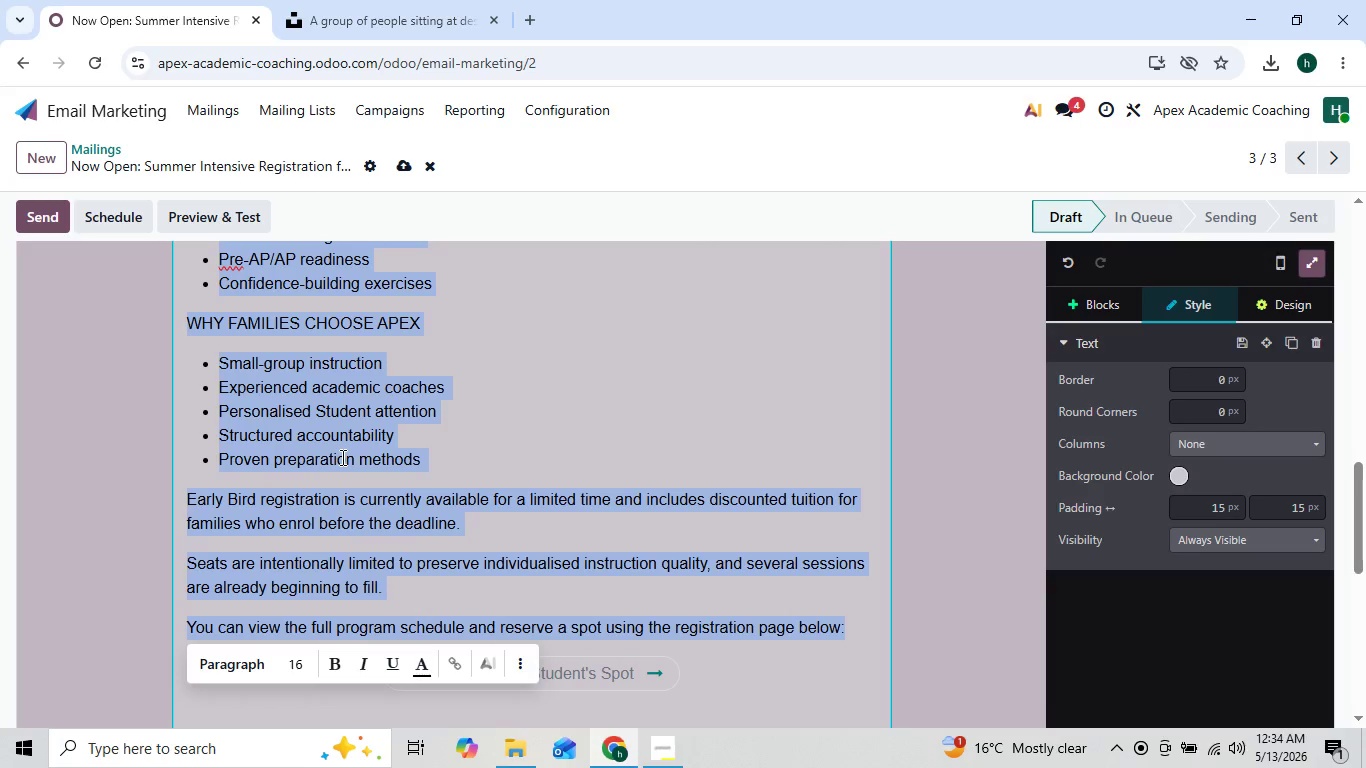 
mouse_move([522, 384])
 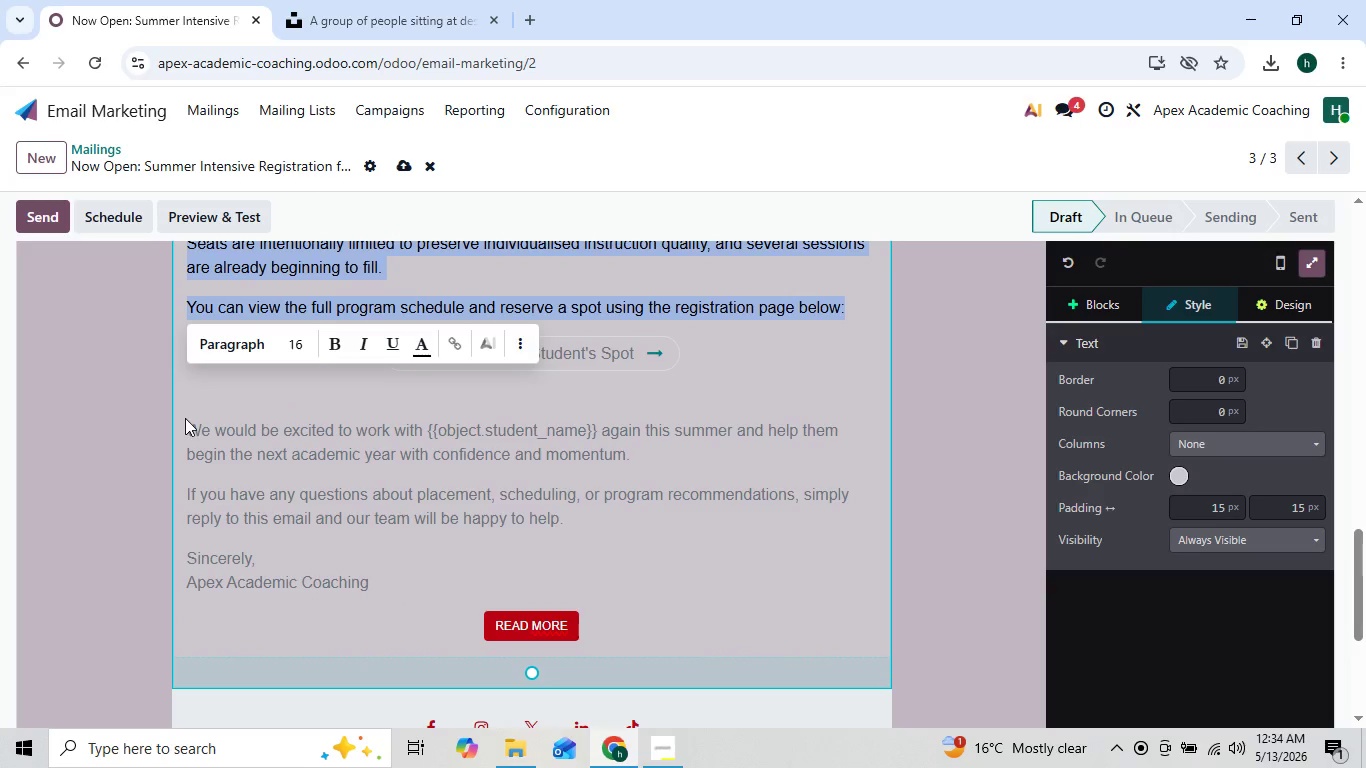 
left_click_drag(start_coordinate=[184, 419], to_coordinate=[228, 454])
 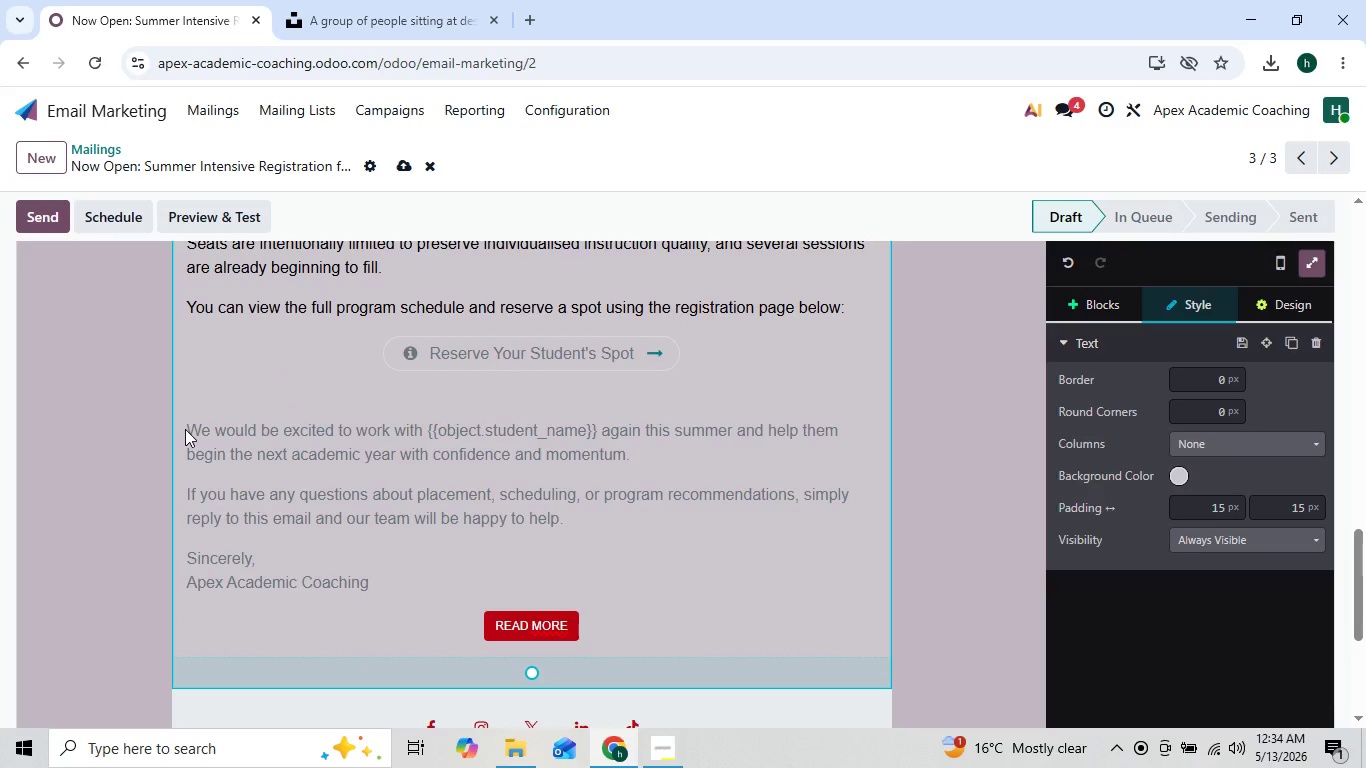 
left_click_drag(start_coordinate=[185, 429], to_coordinate=[206, 437])
 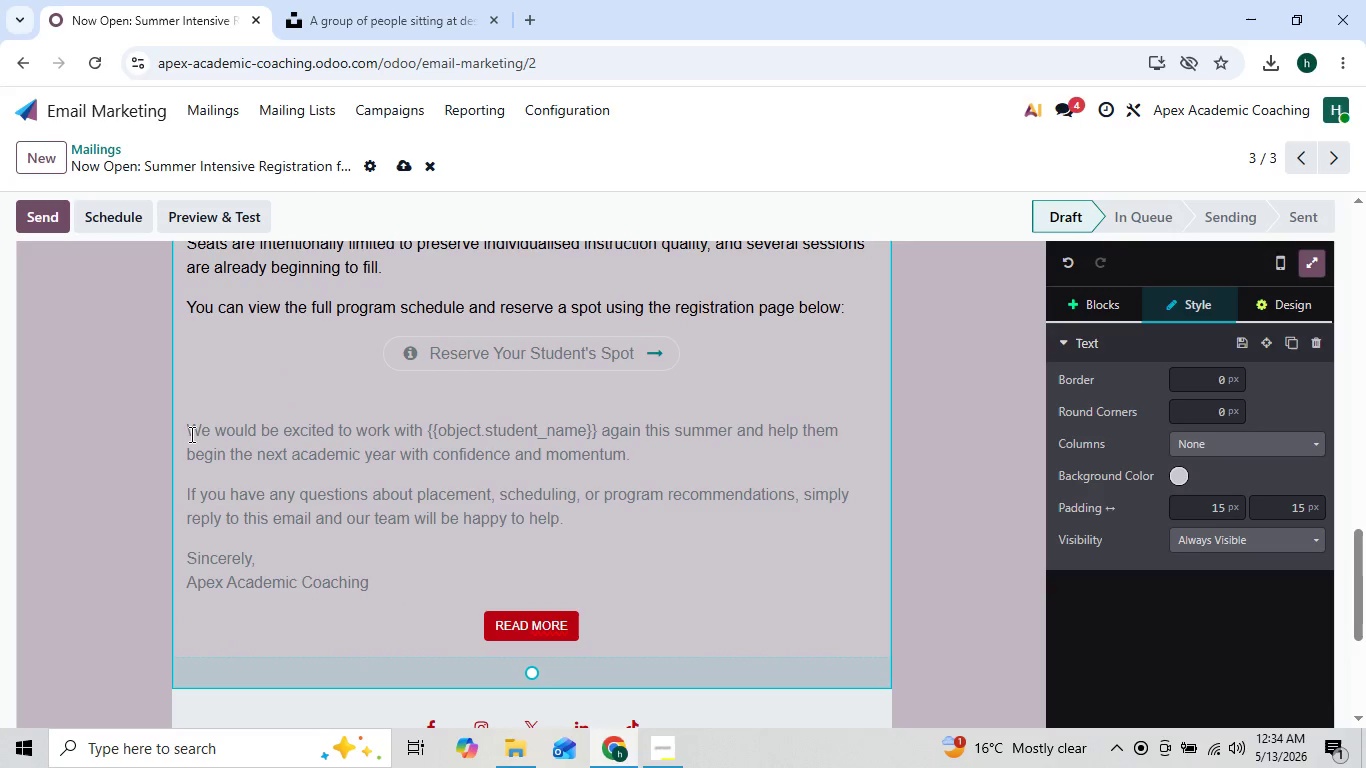 
left_click([189, 428])
 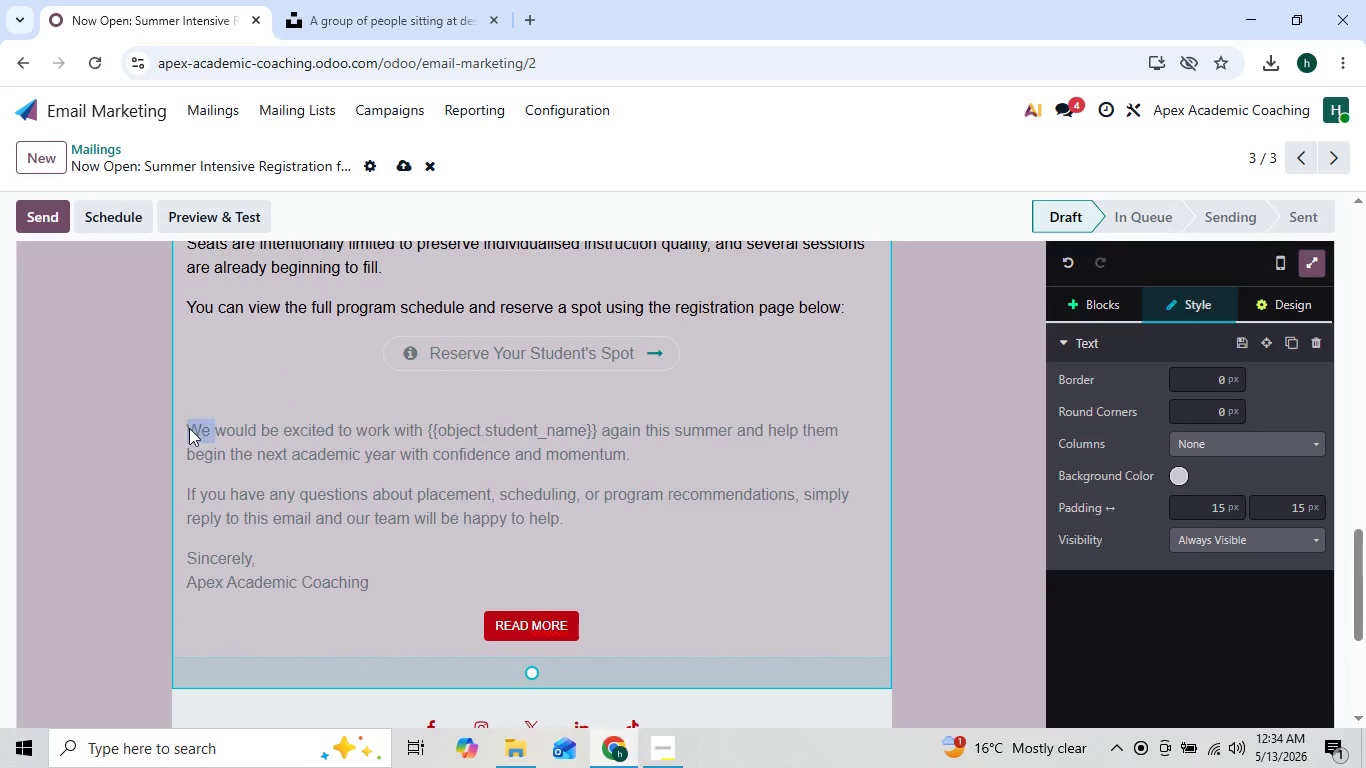 
left_click_drag(start_coordinate=[189, 428], to_coordinate=[407, 591])
 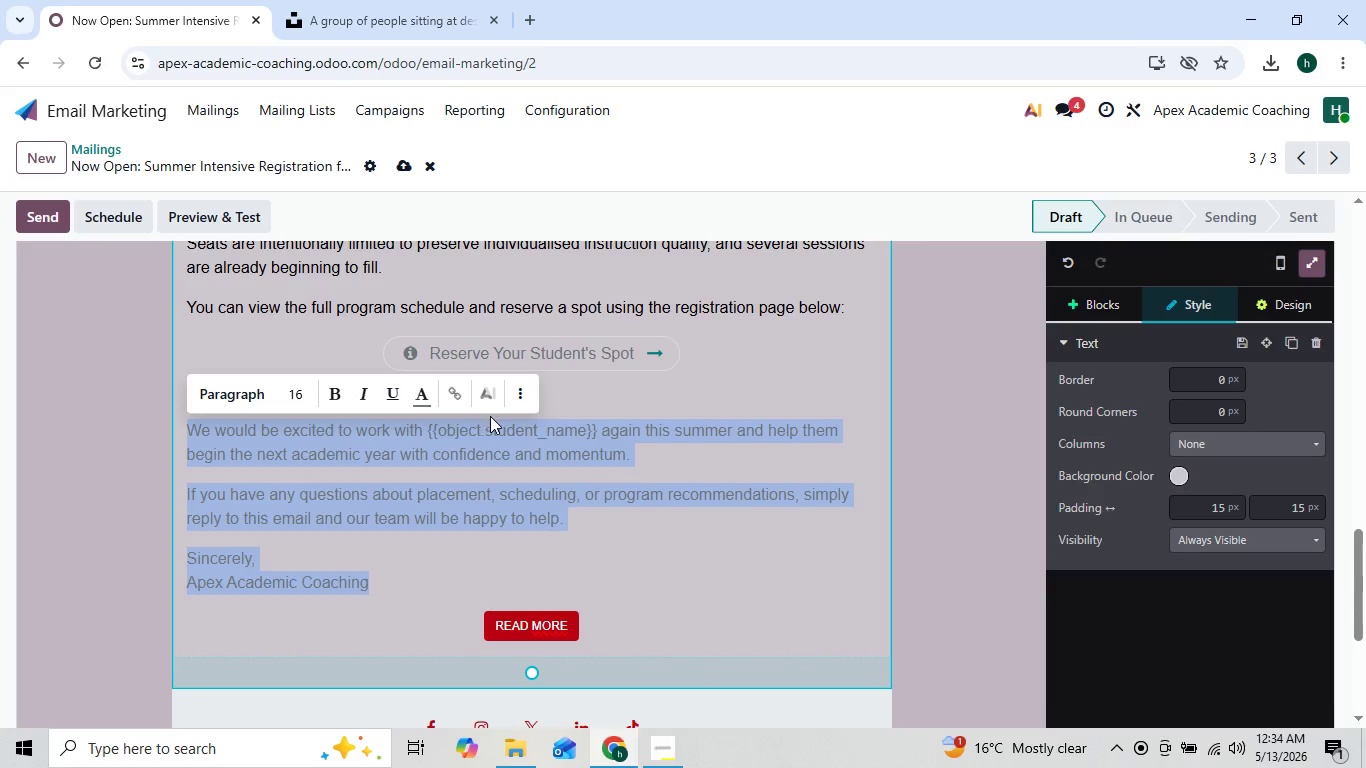 
left_click([518, 391])
 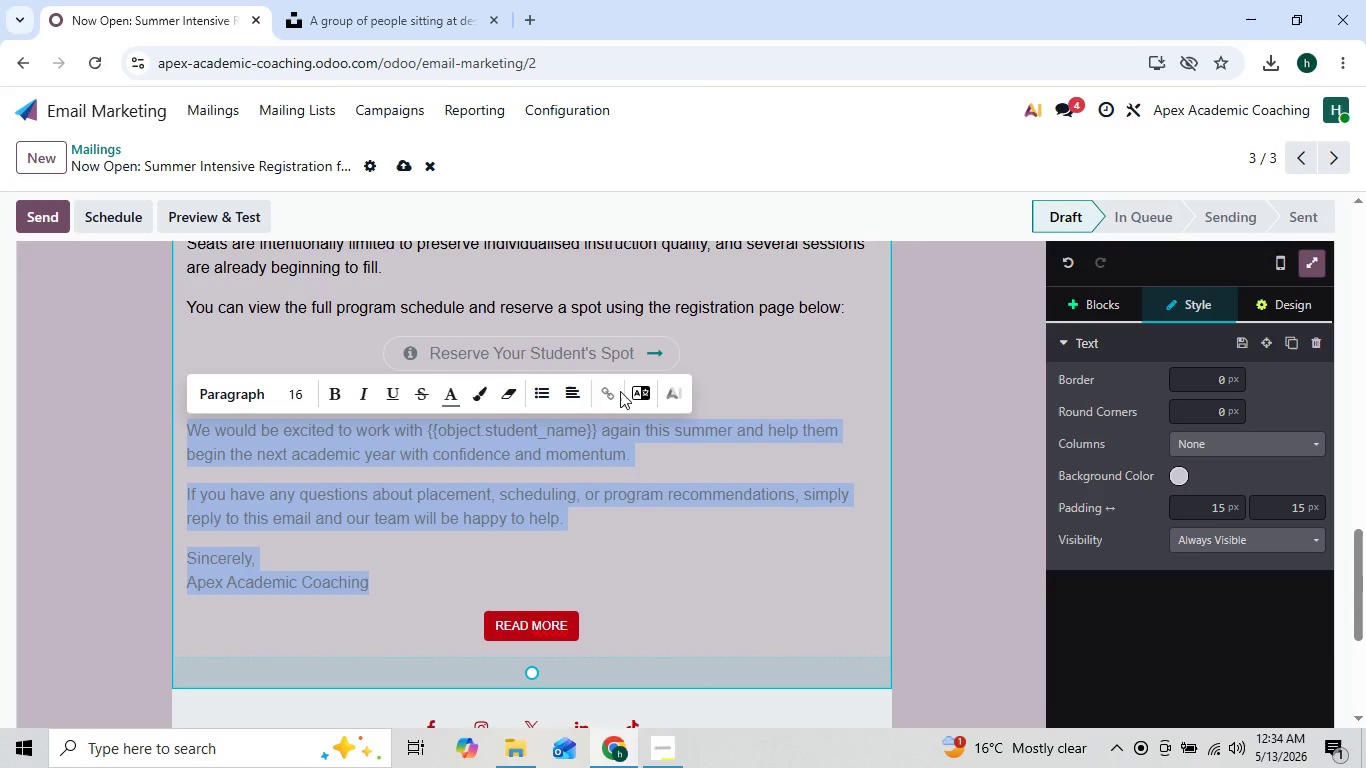 
mouse_move([597, 392])
 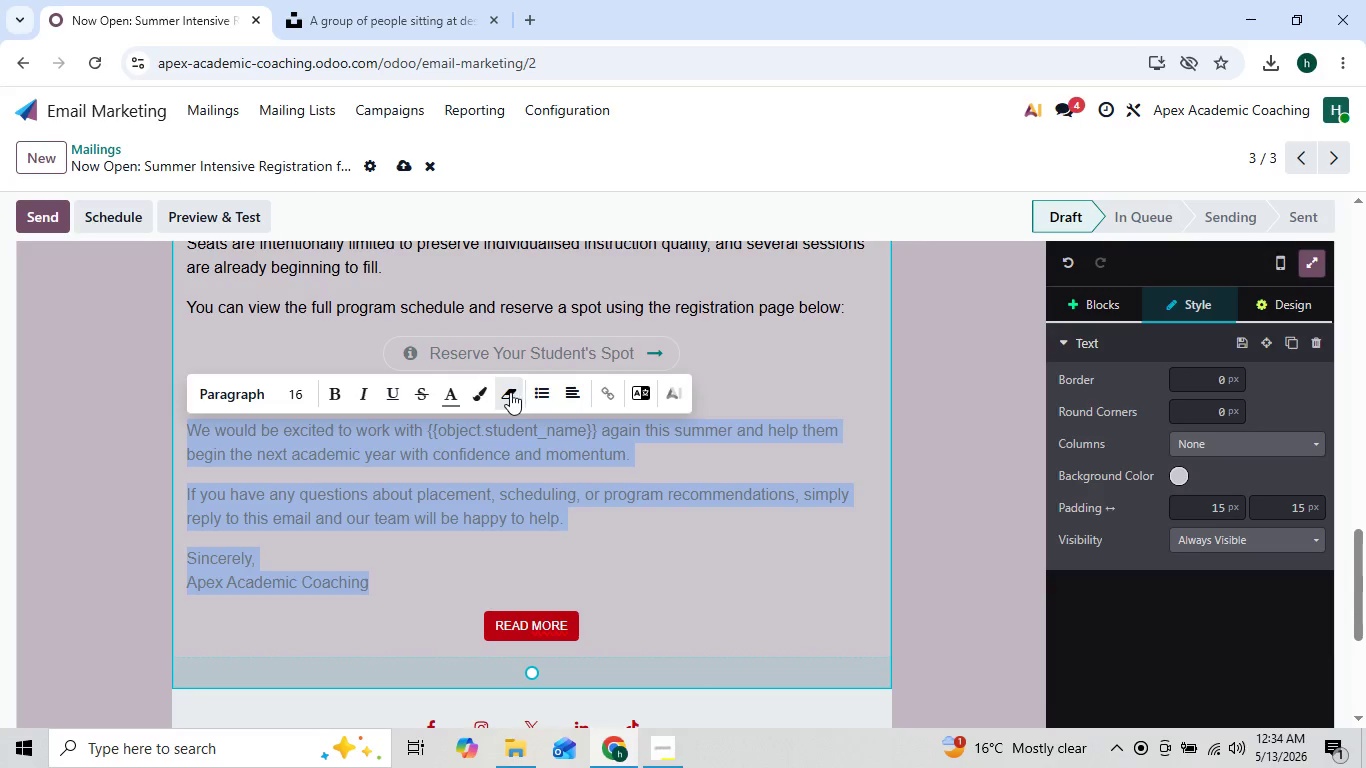 
mouse_move([486, 392])
 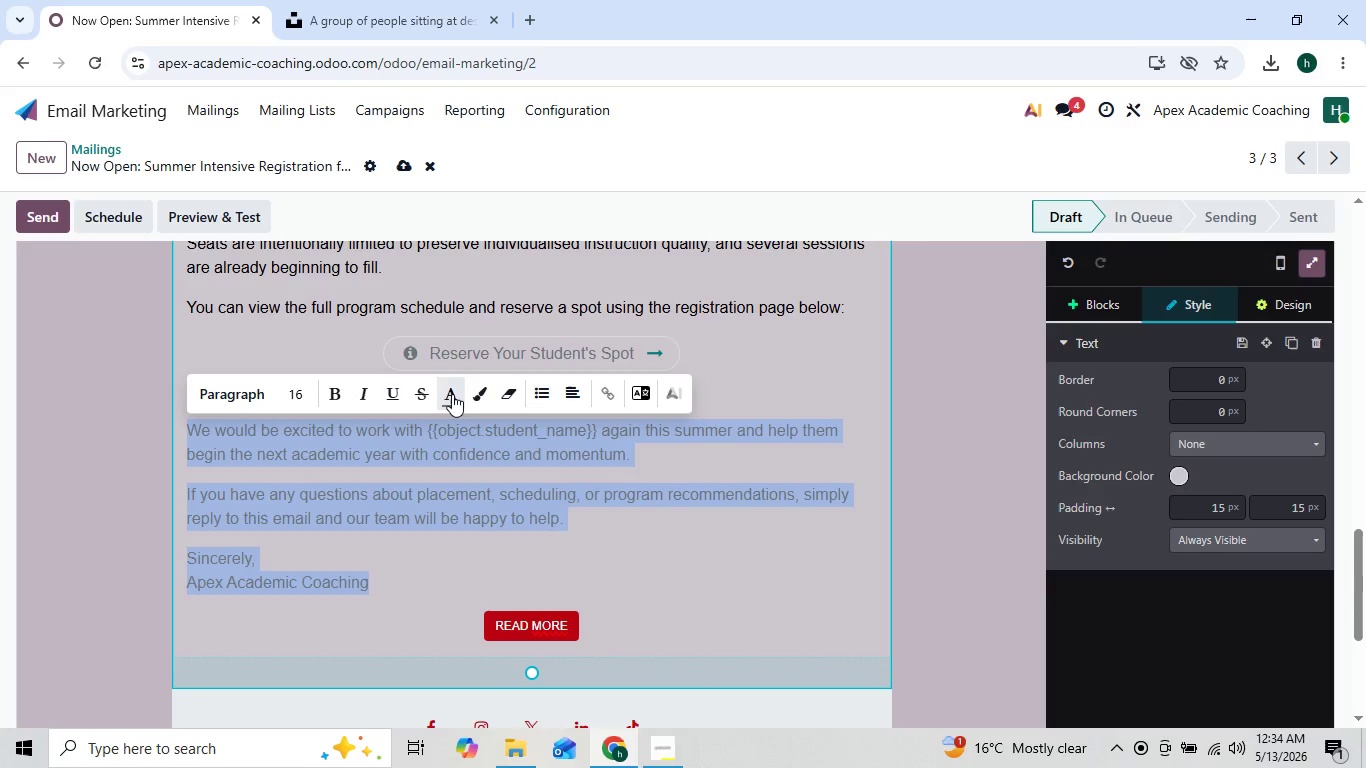 
left_click([452, 394])
 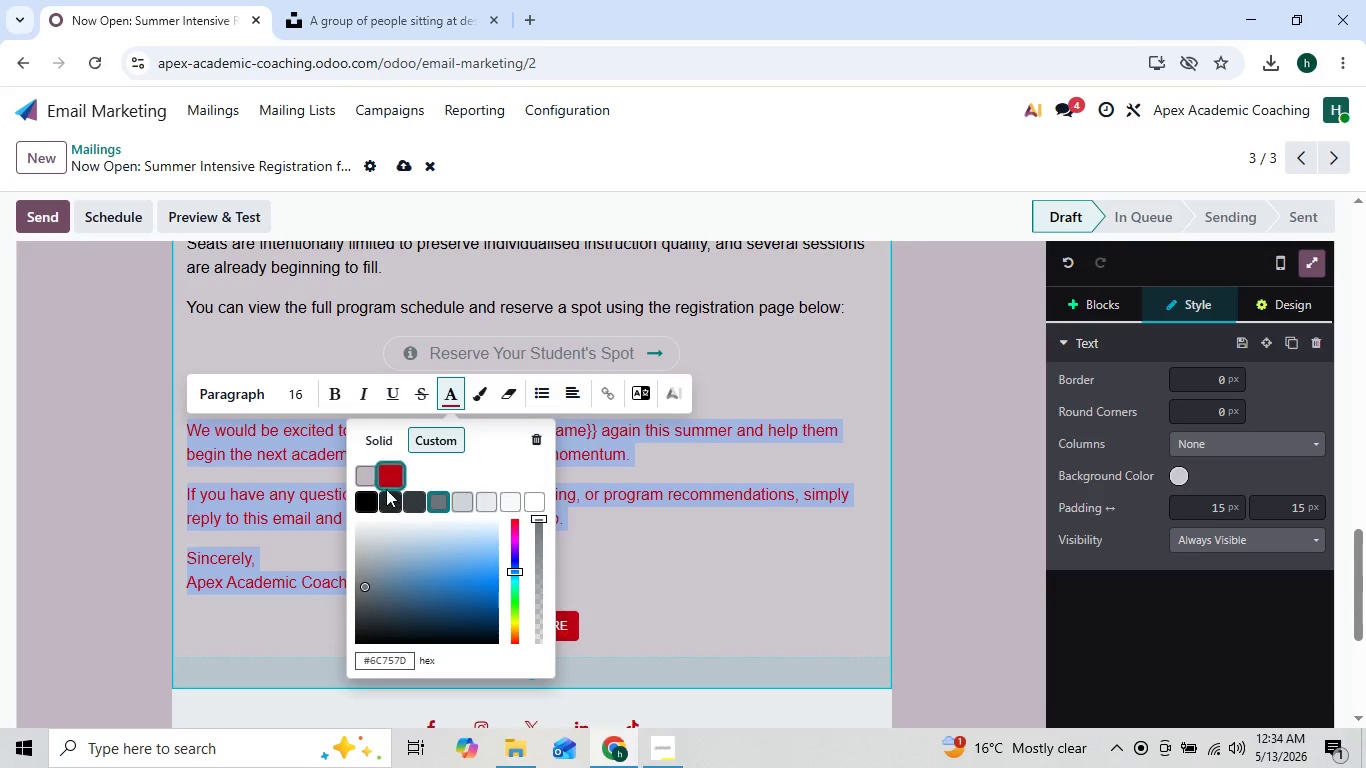 
left_click([374, 496])
 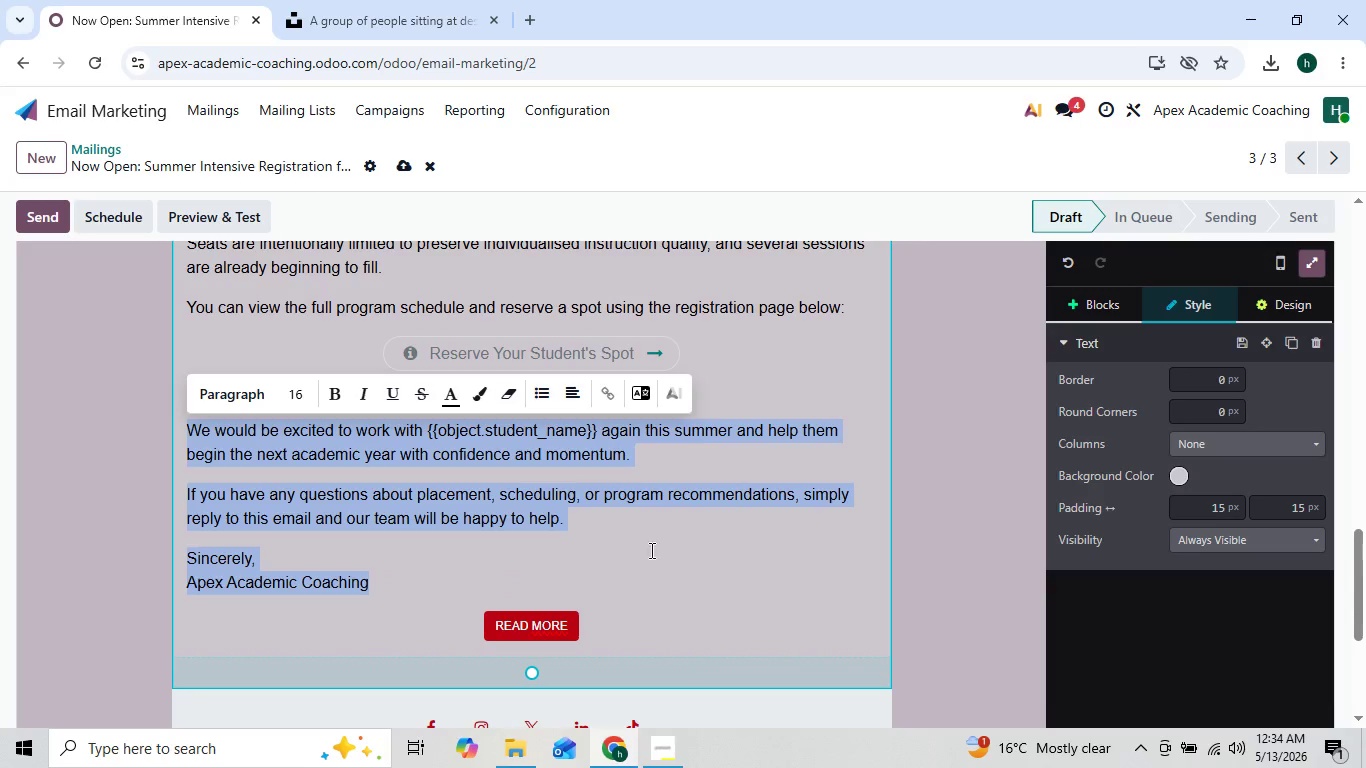 
left_click([692, 573])
 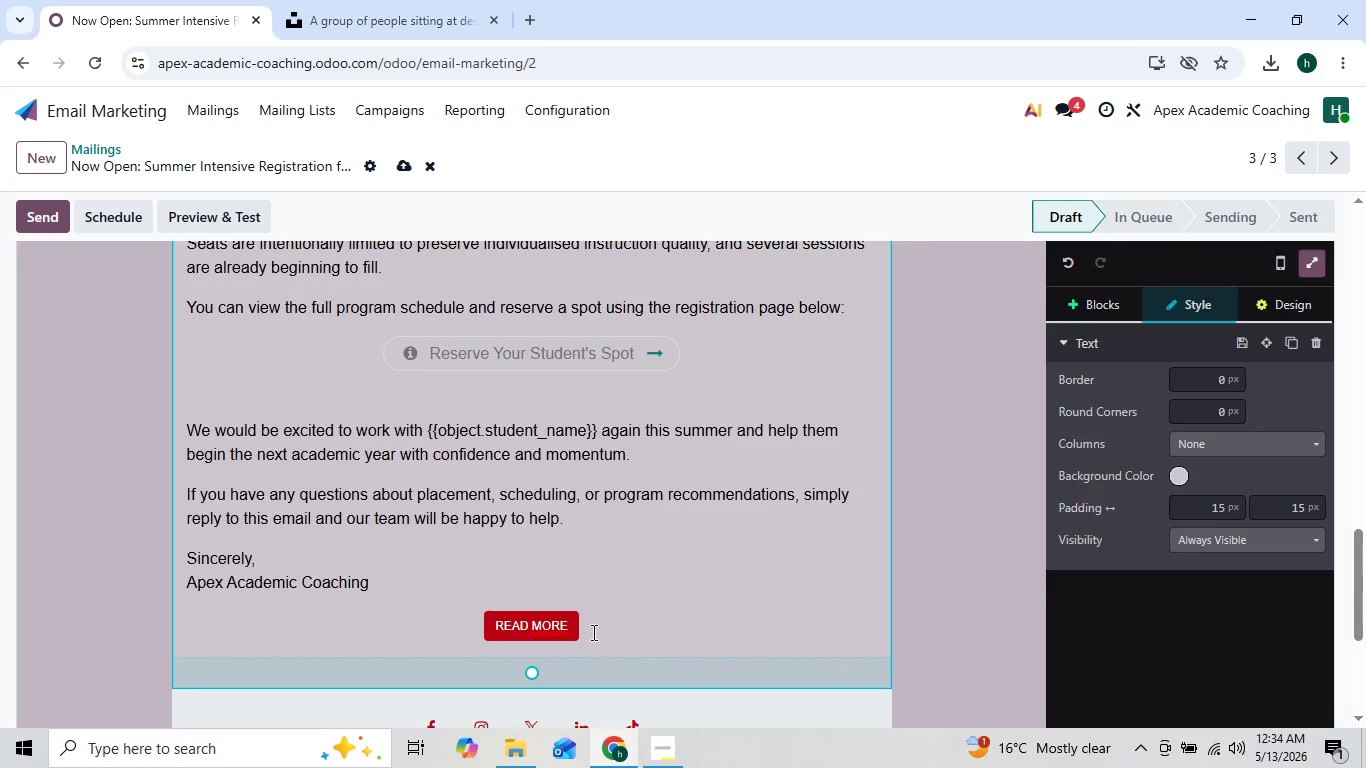 
left_click([592, 632])
 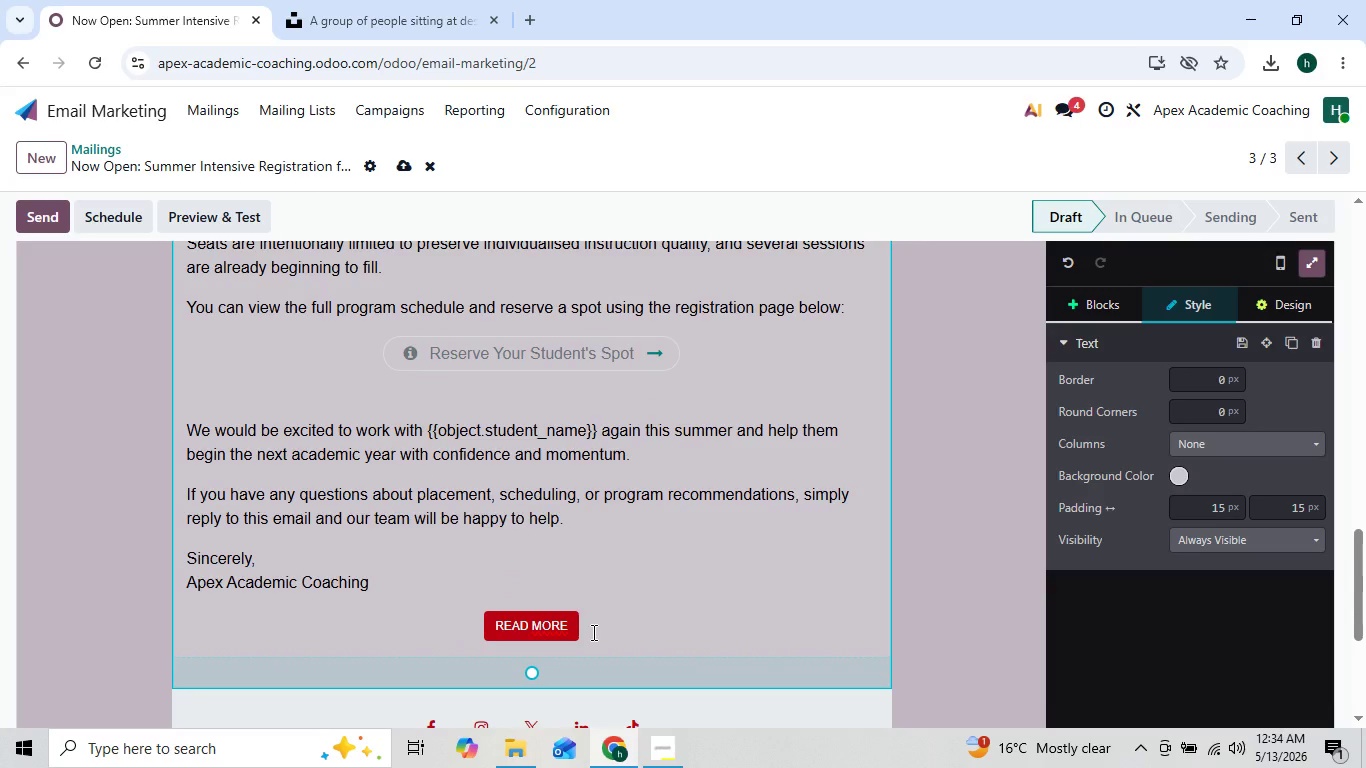 
key(Backspace)
 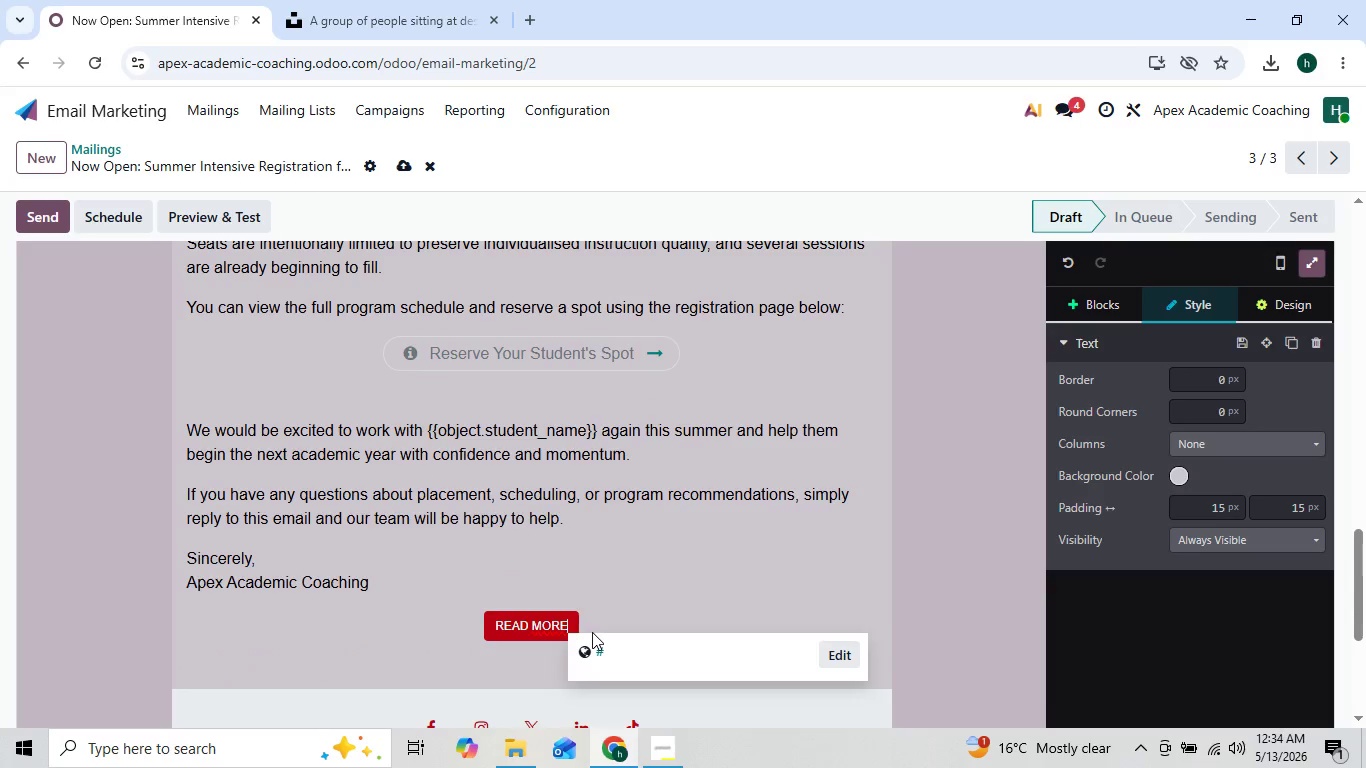 
key(Backspace)
 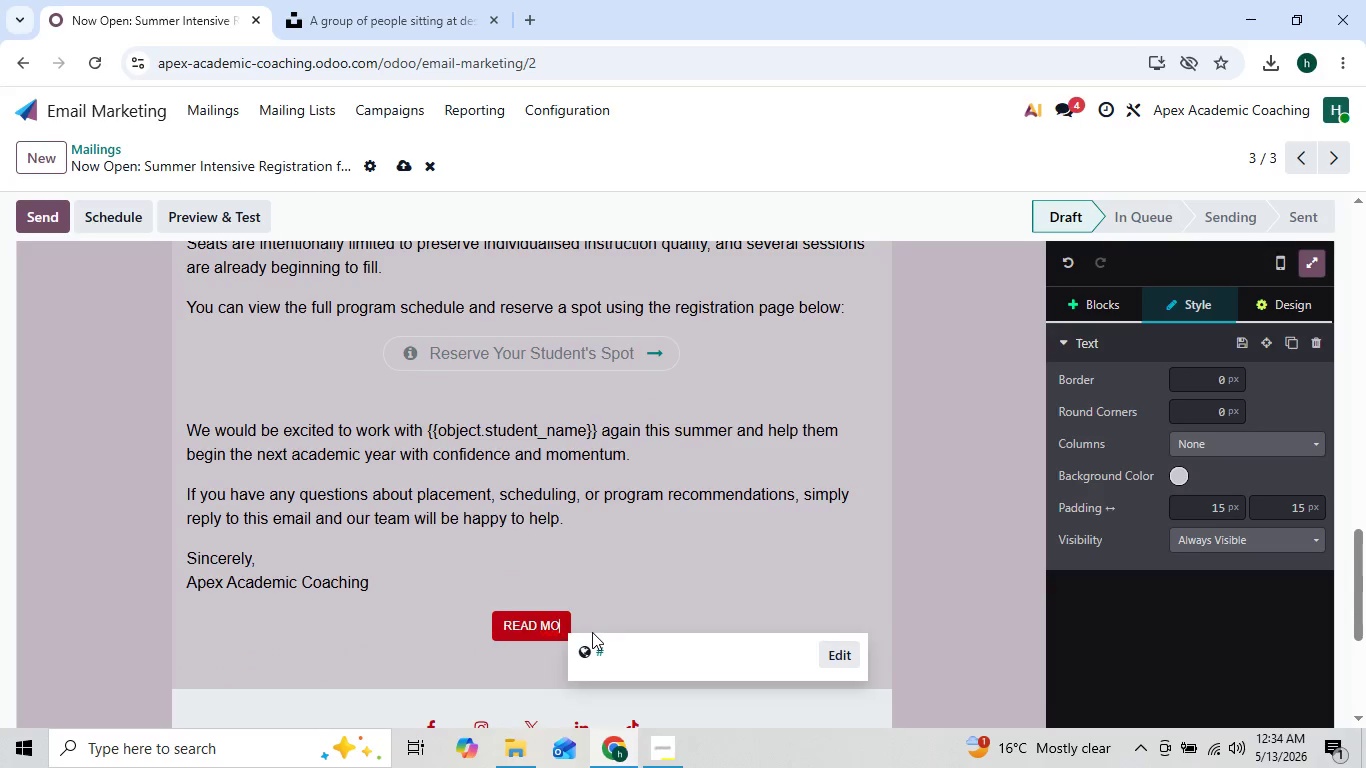 
key(Backspace)
 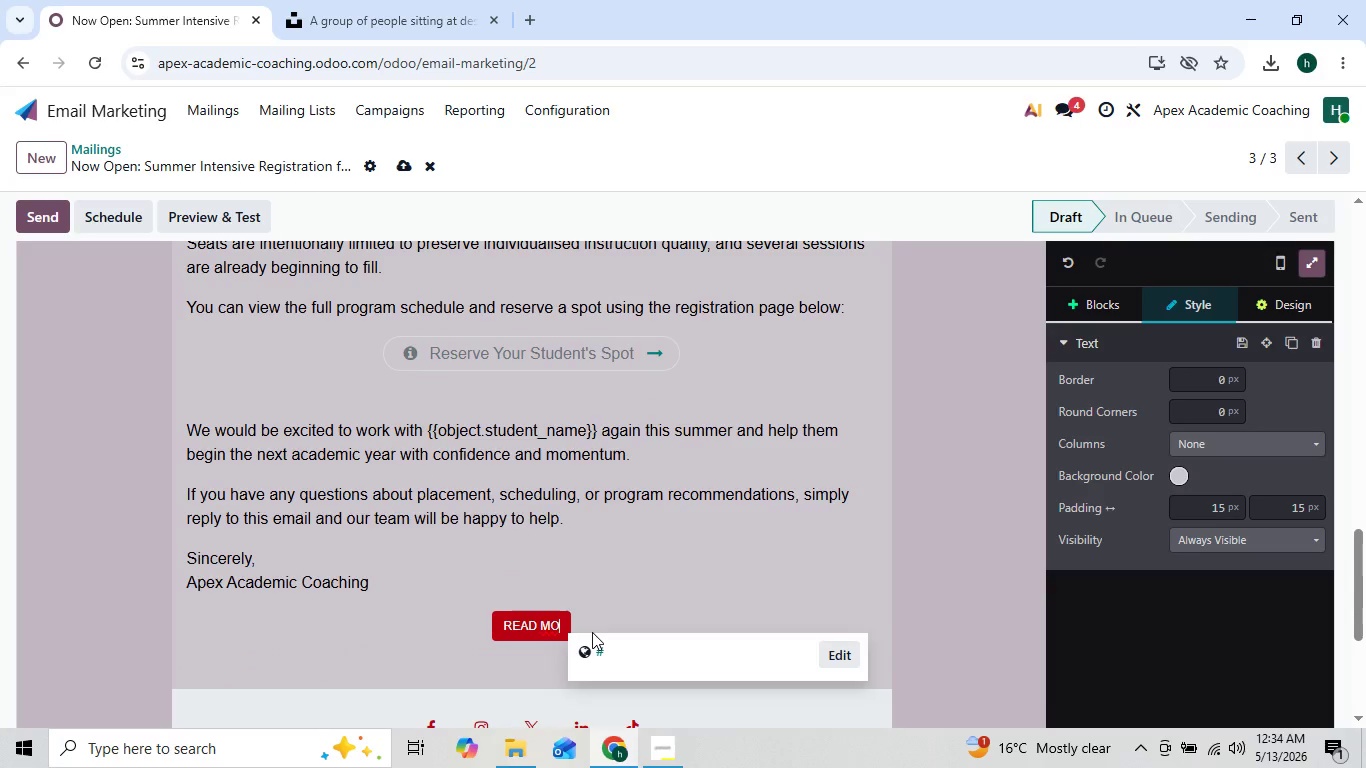 
key(Backspace)
 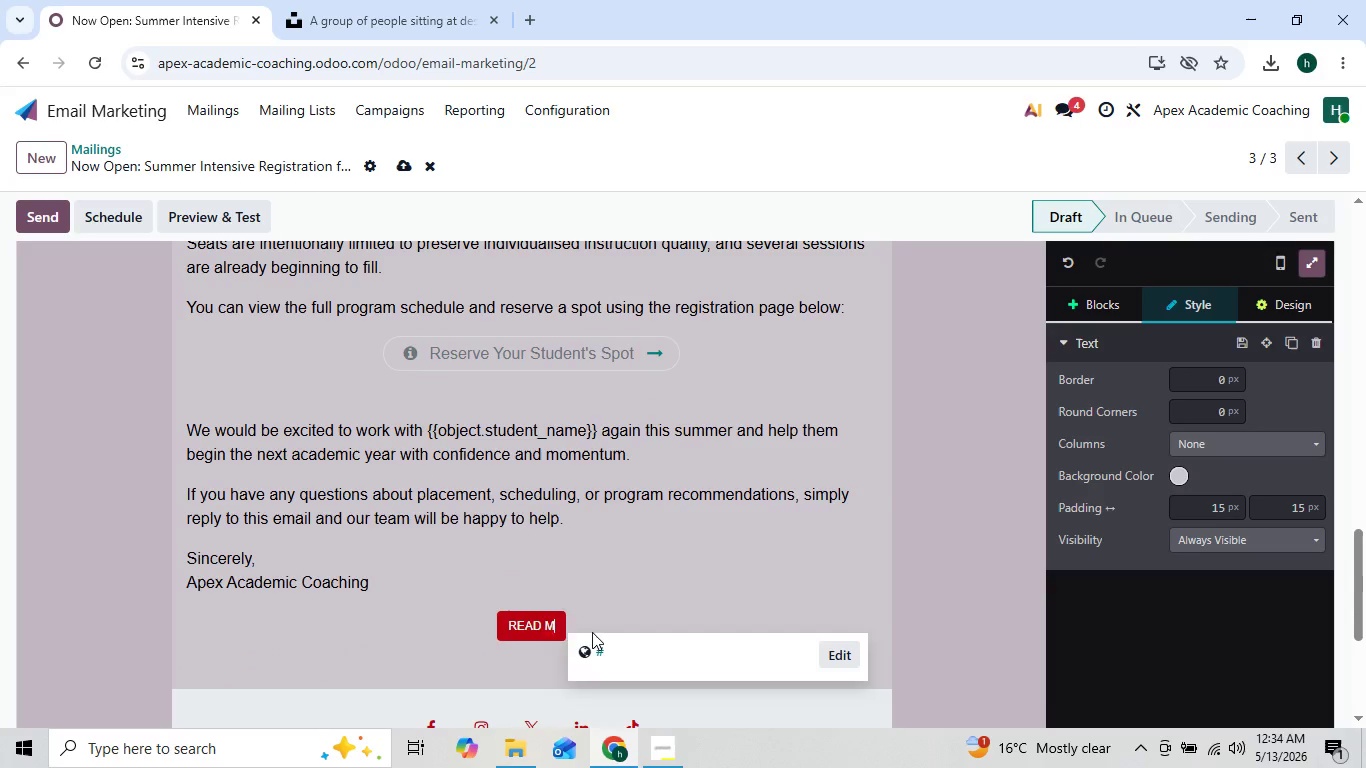 
key(Backspace)
 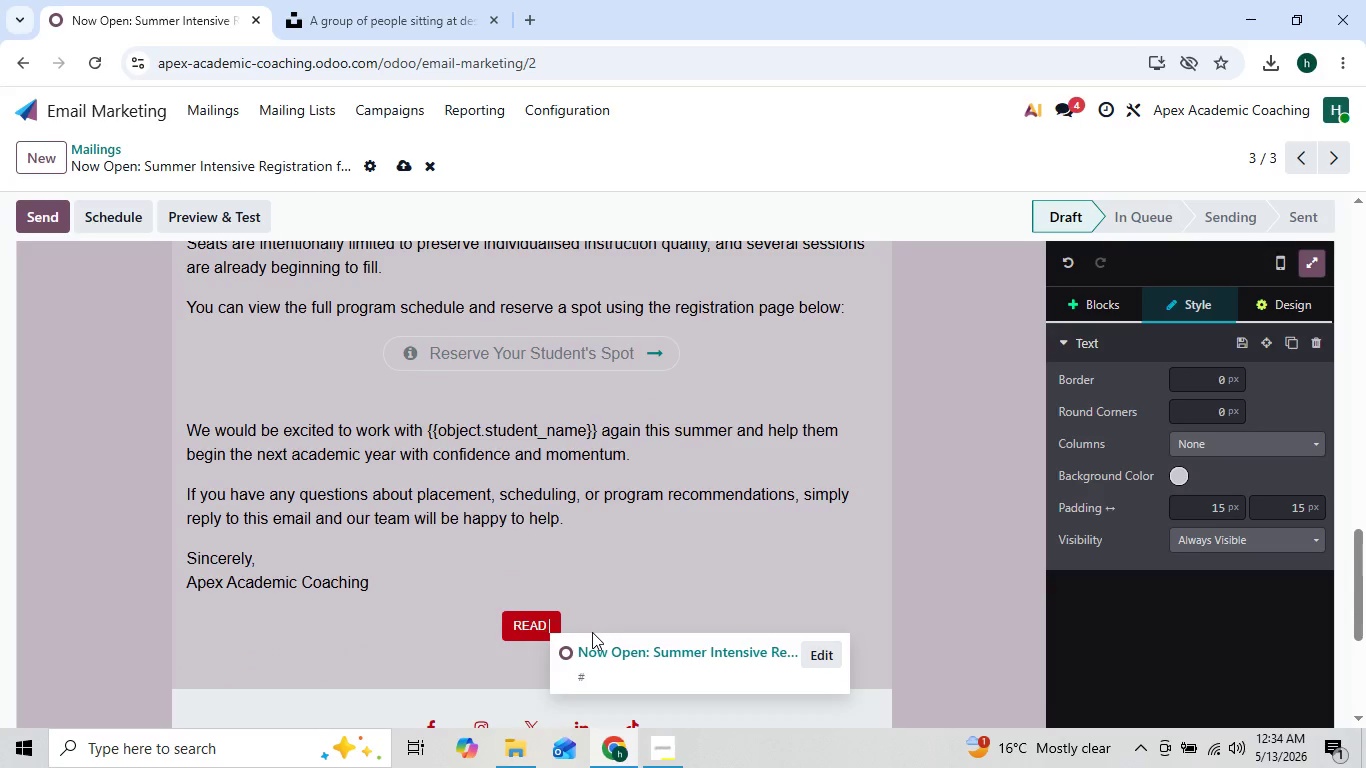 
key(Backspace)
 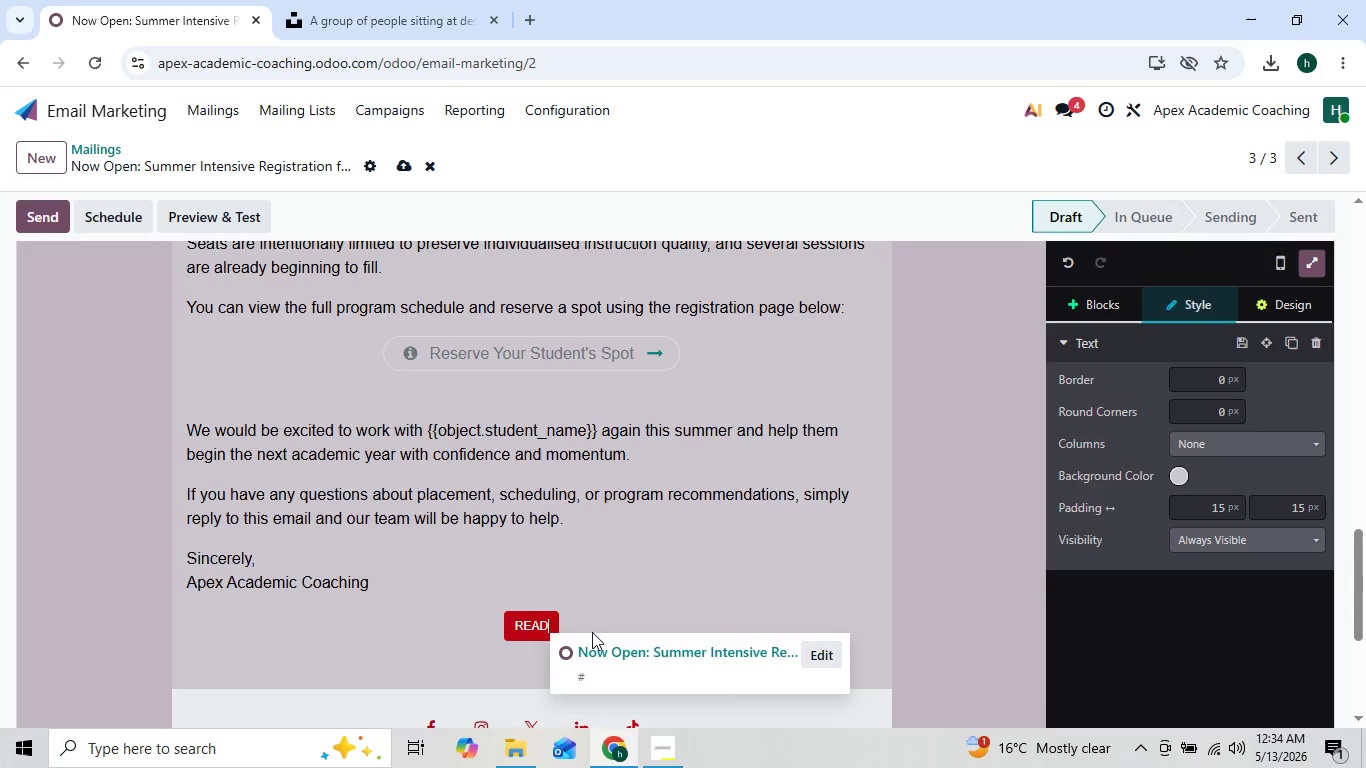 
key(Backspace)
 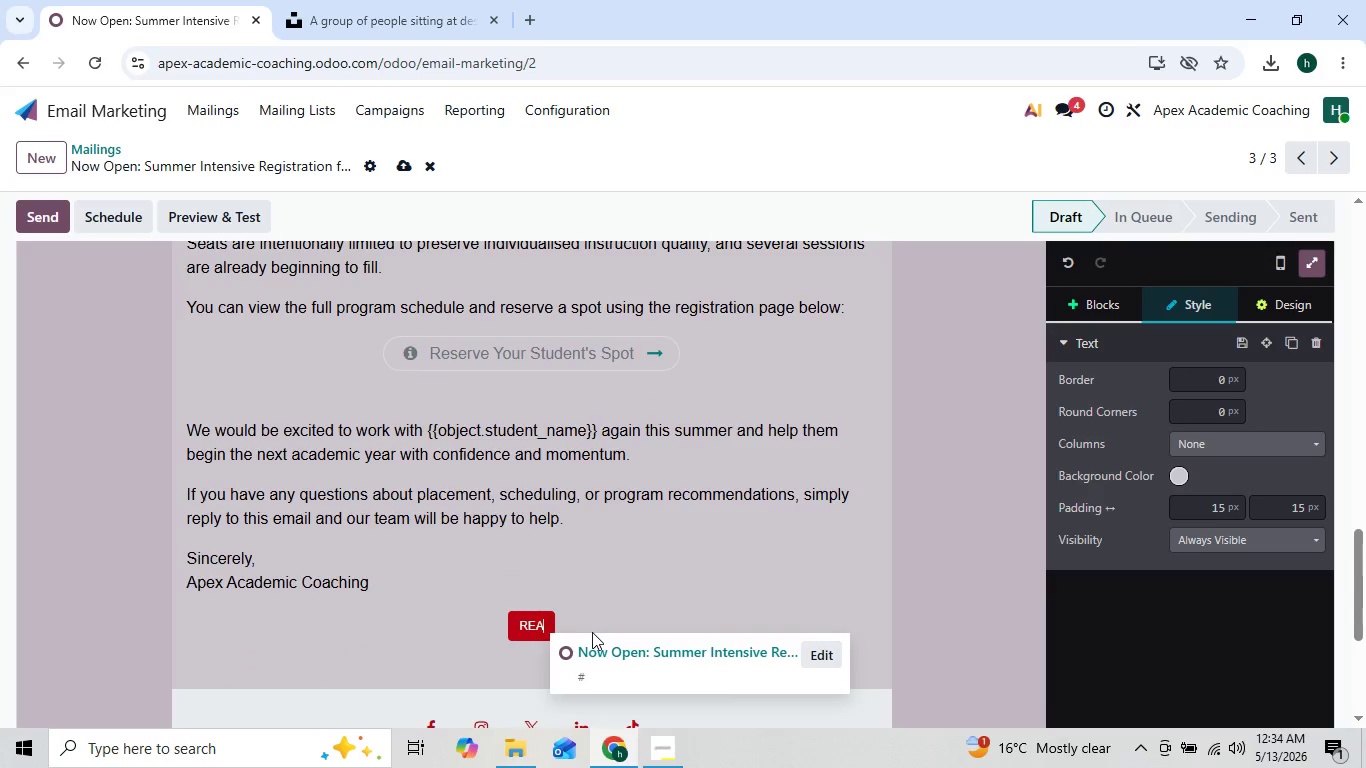 
key(Backspace)
 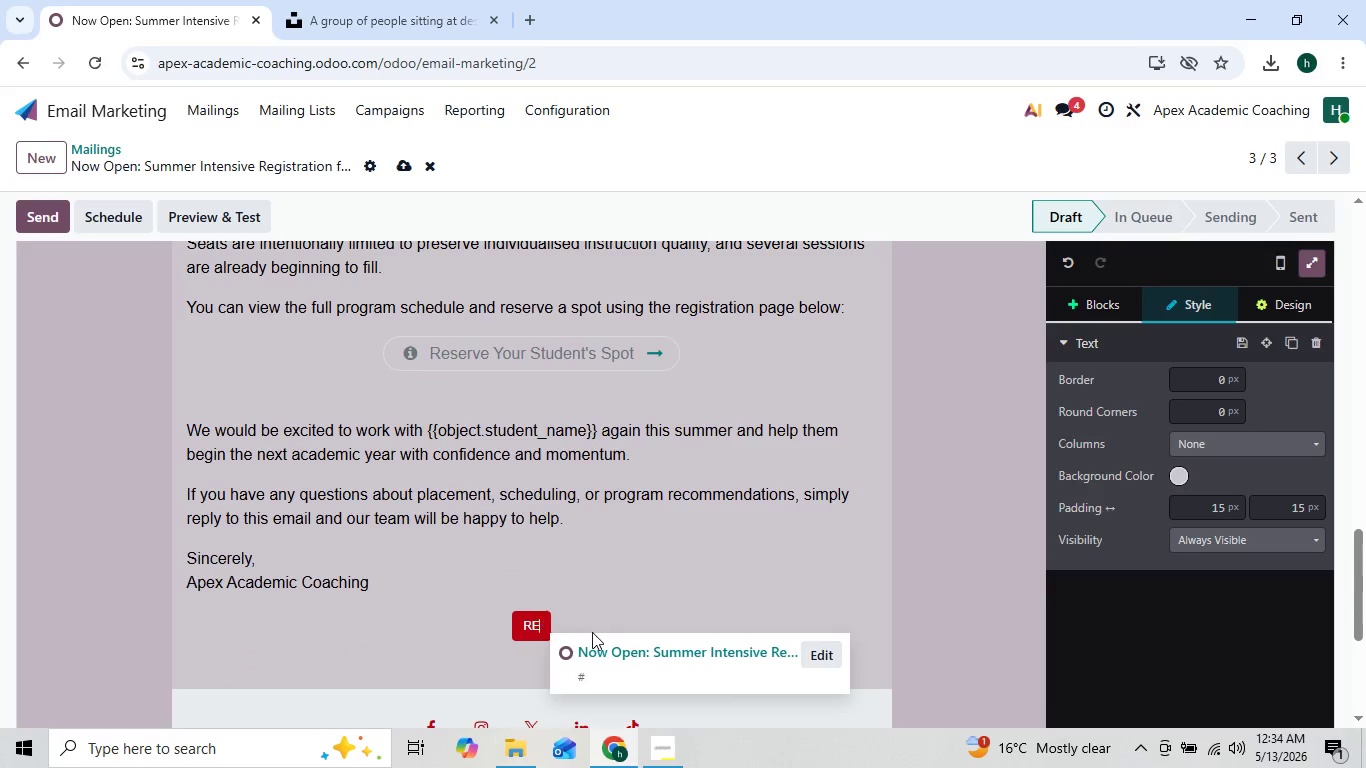 
key(Backspace)
 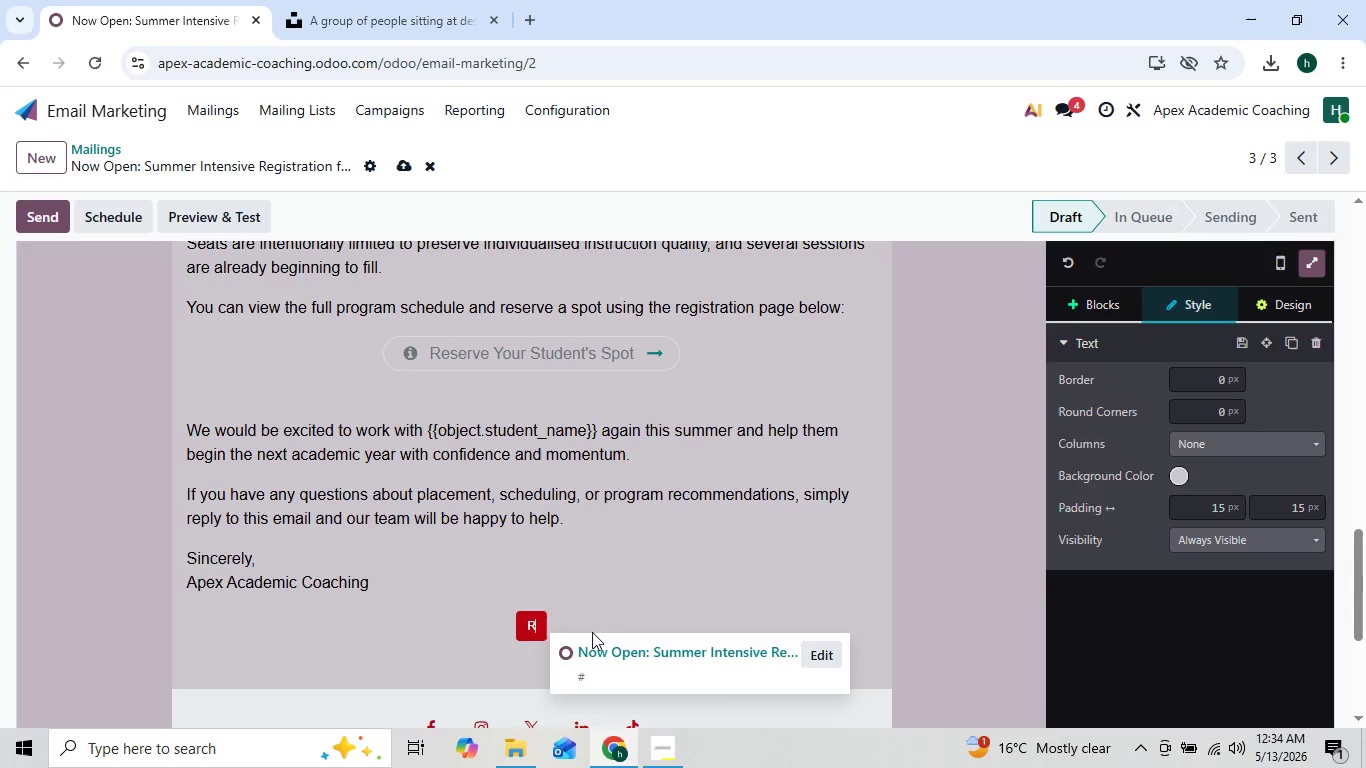 
key(Backspace)
 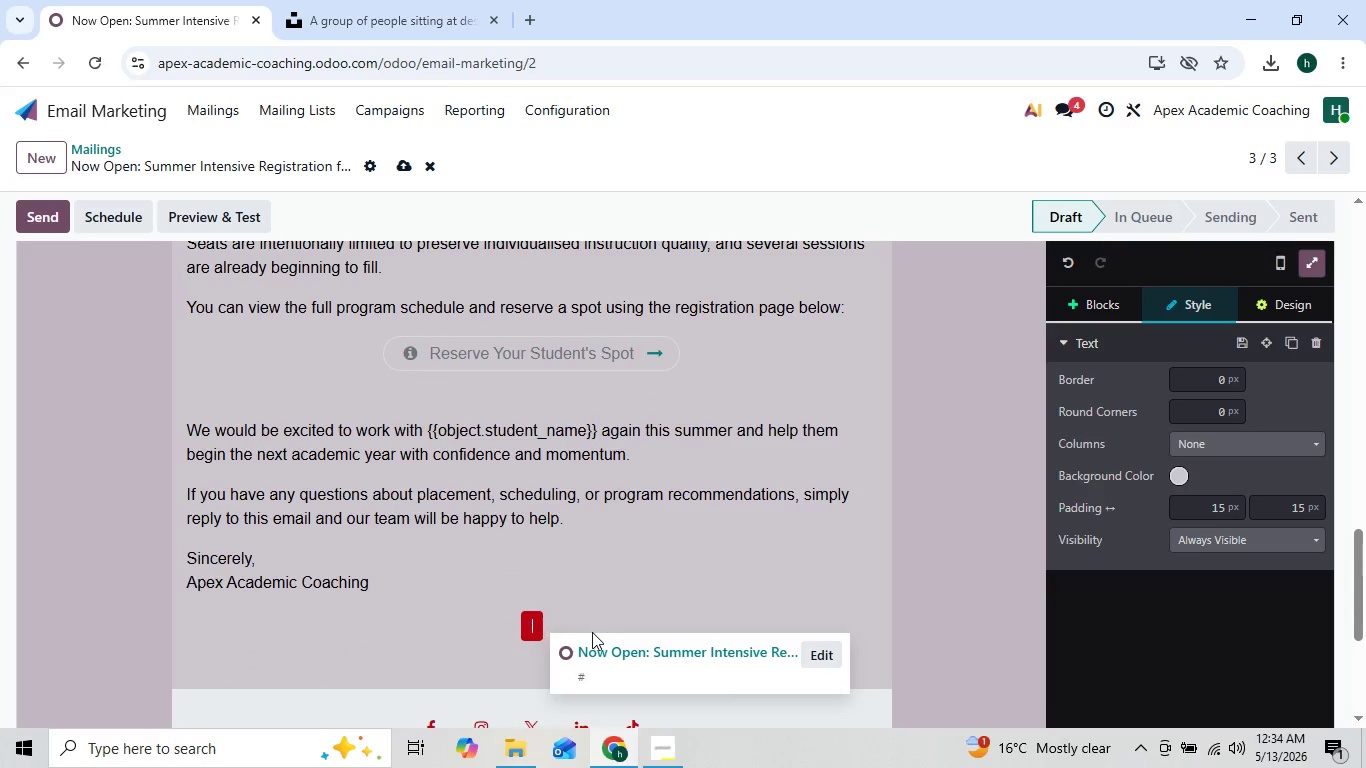 
key(Backspace)
 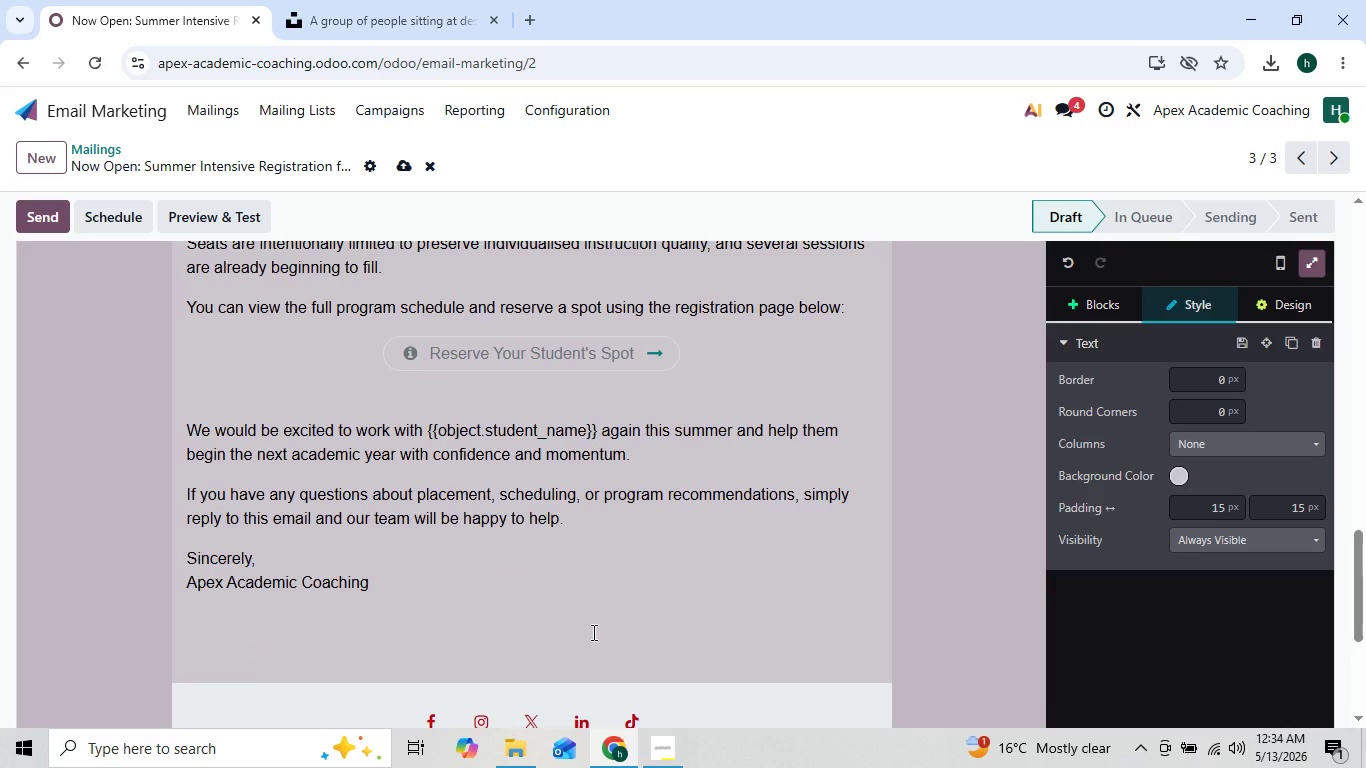 
key(Backspace)
 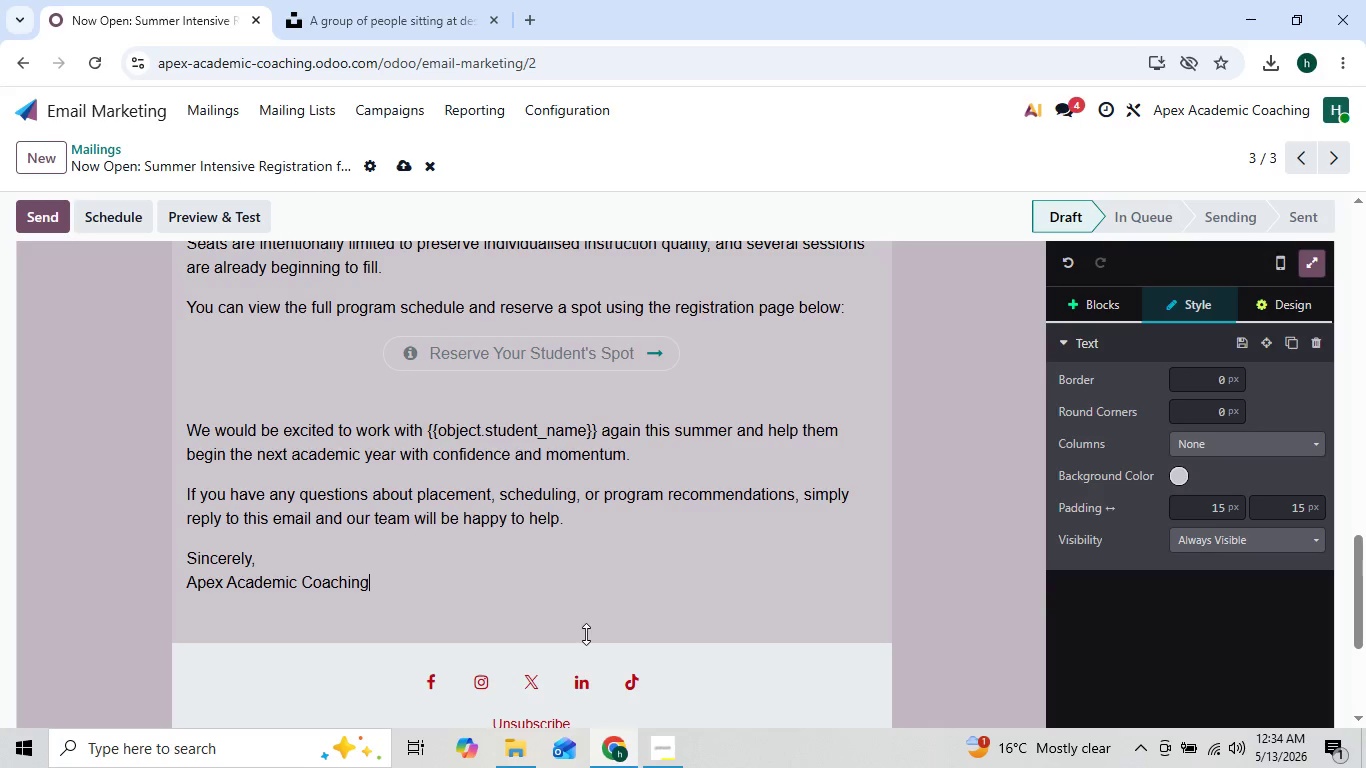 
left_click([556, 644])
 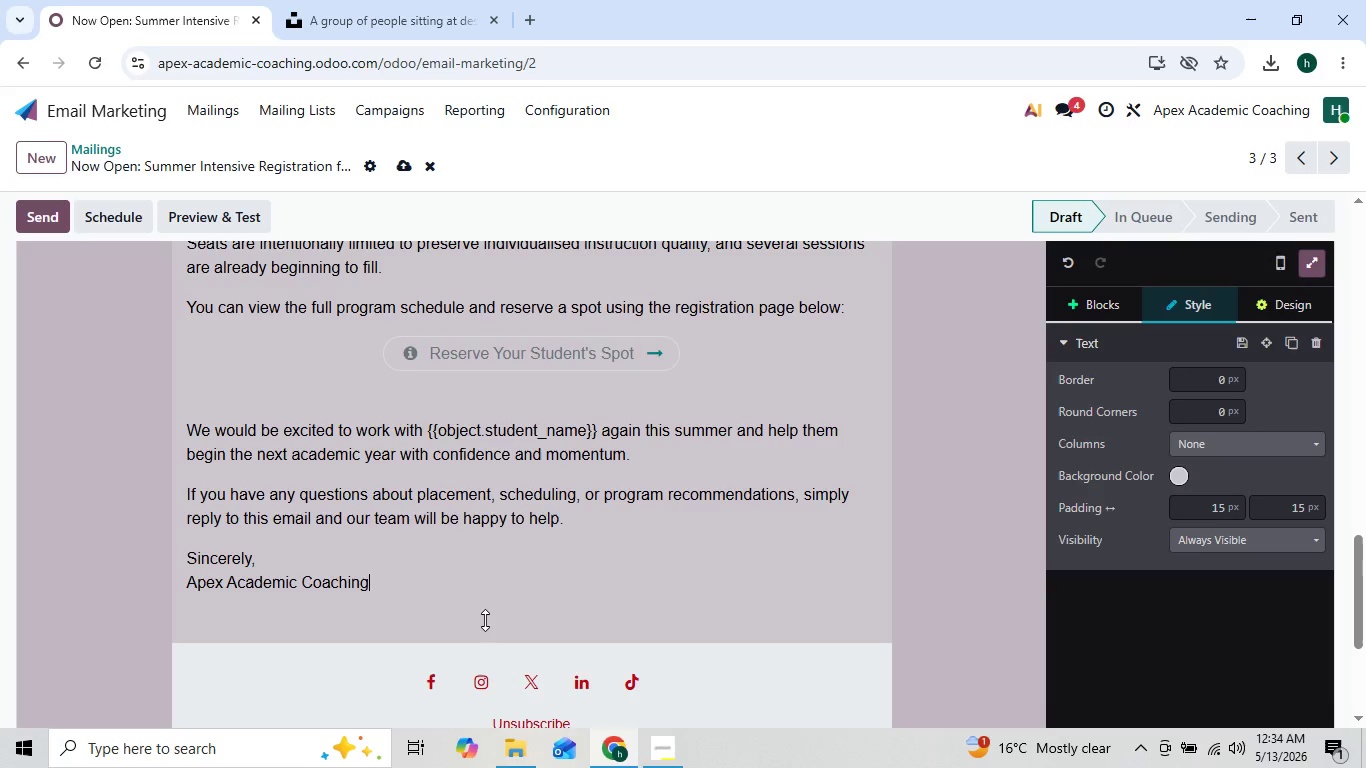 
left_click([485, 620])
 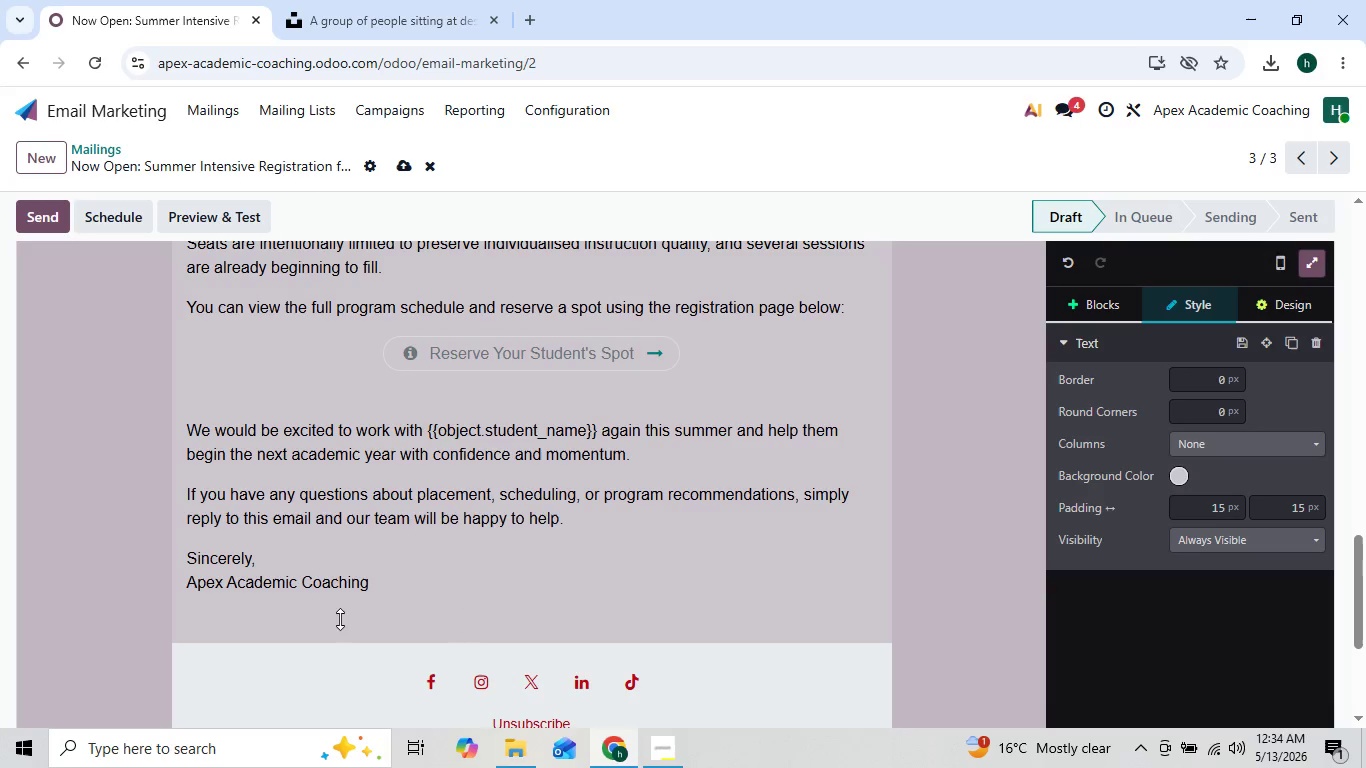 
left_click([265, 612])
 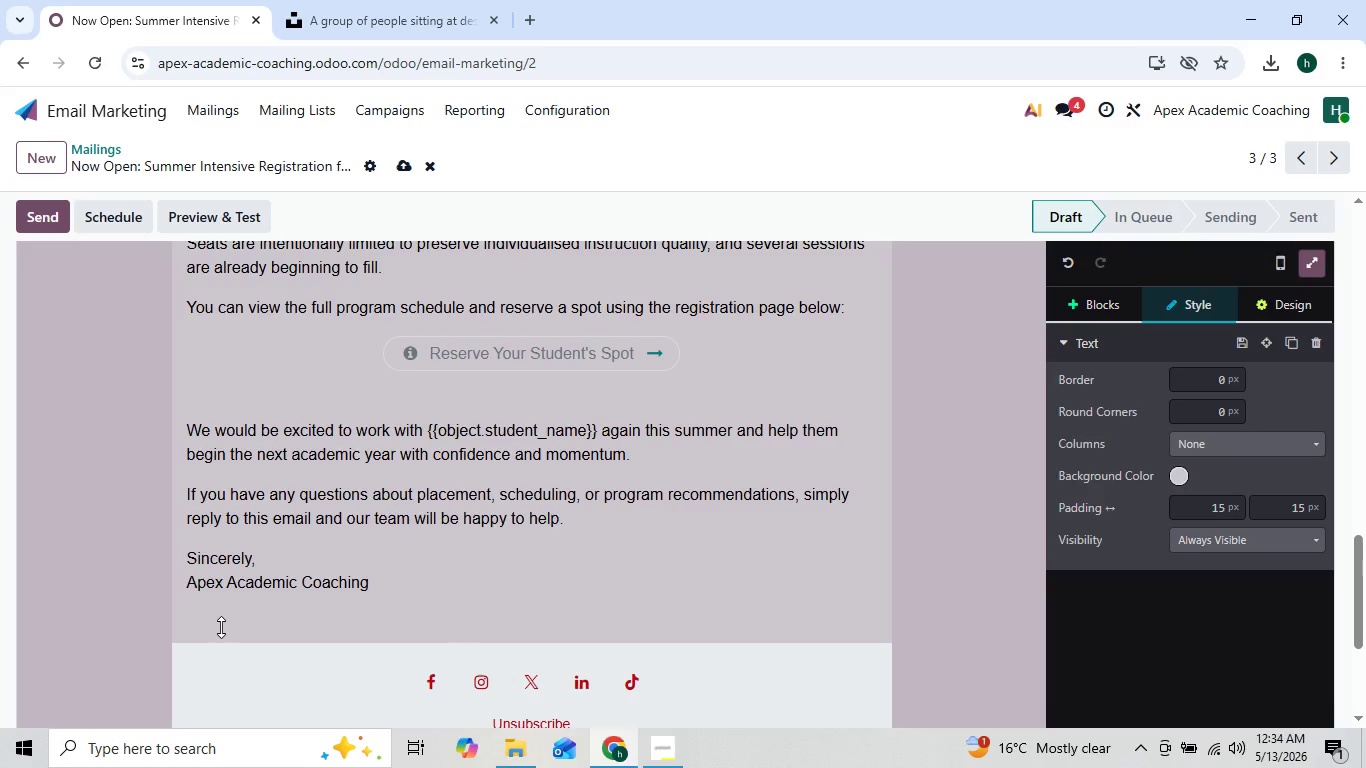 
left_click([221, 627])
 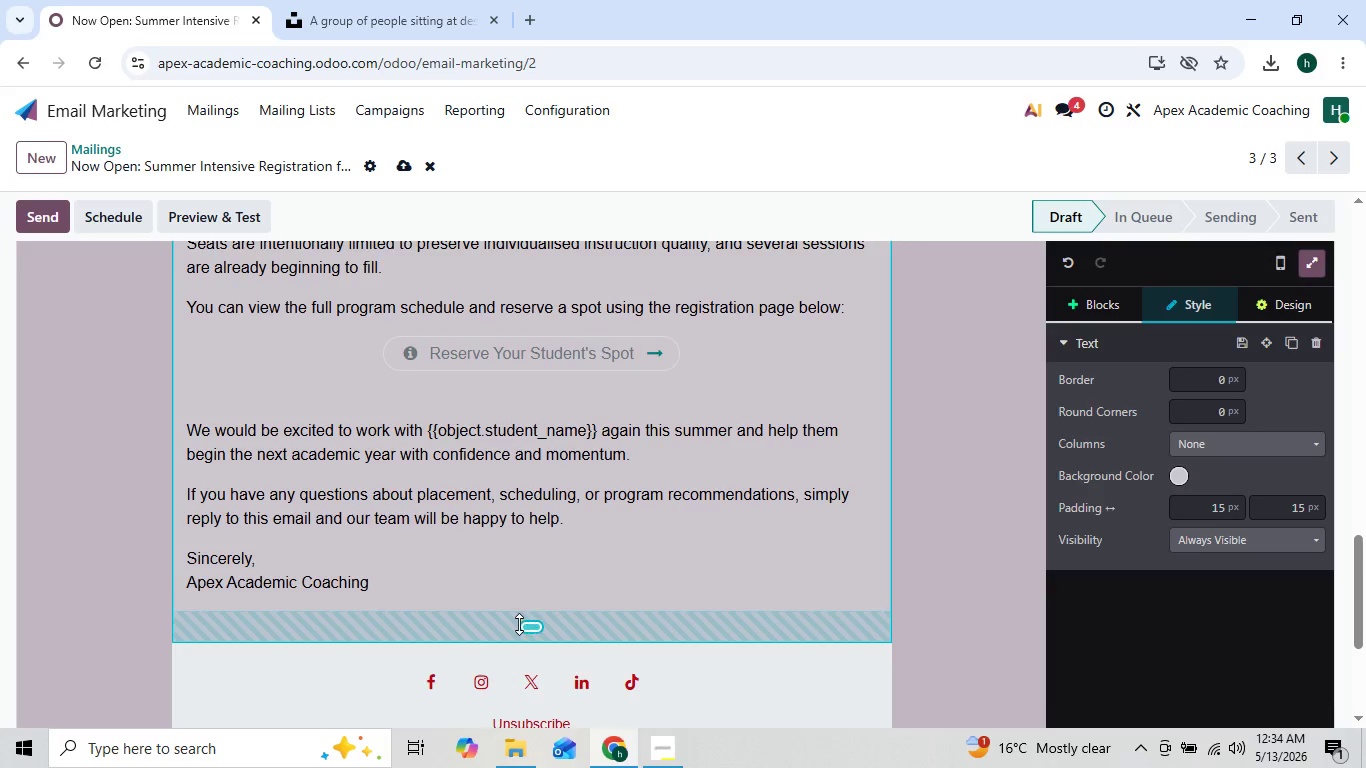 
left_click_drag(start_coordinate=[530, 624], to_coordinate=[537, 597])
 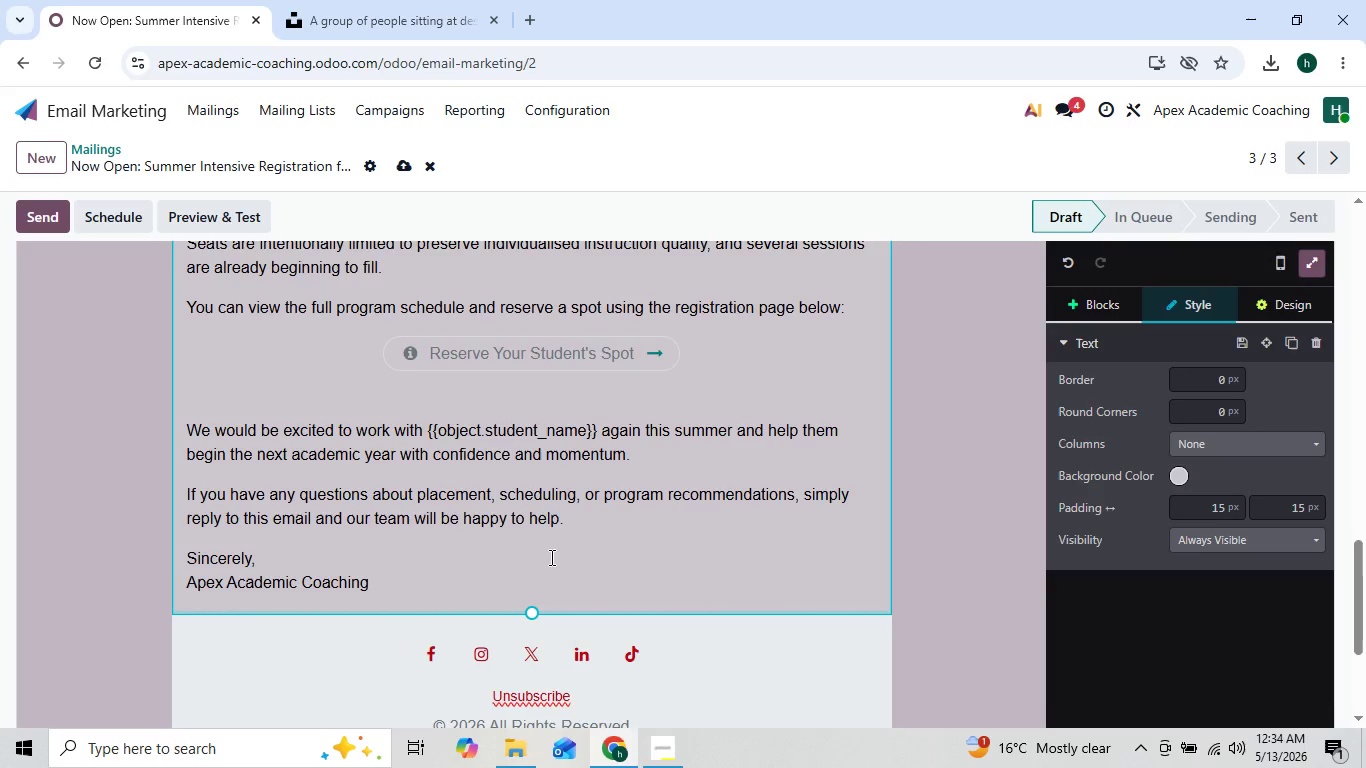 
left_click([550, 557])
 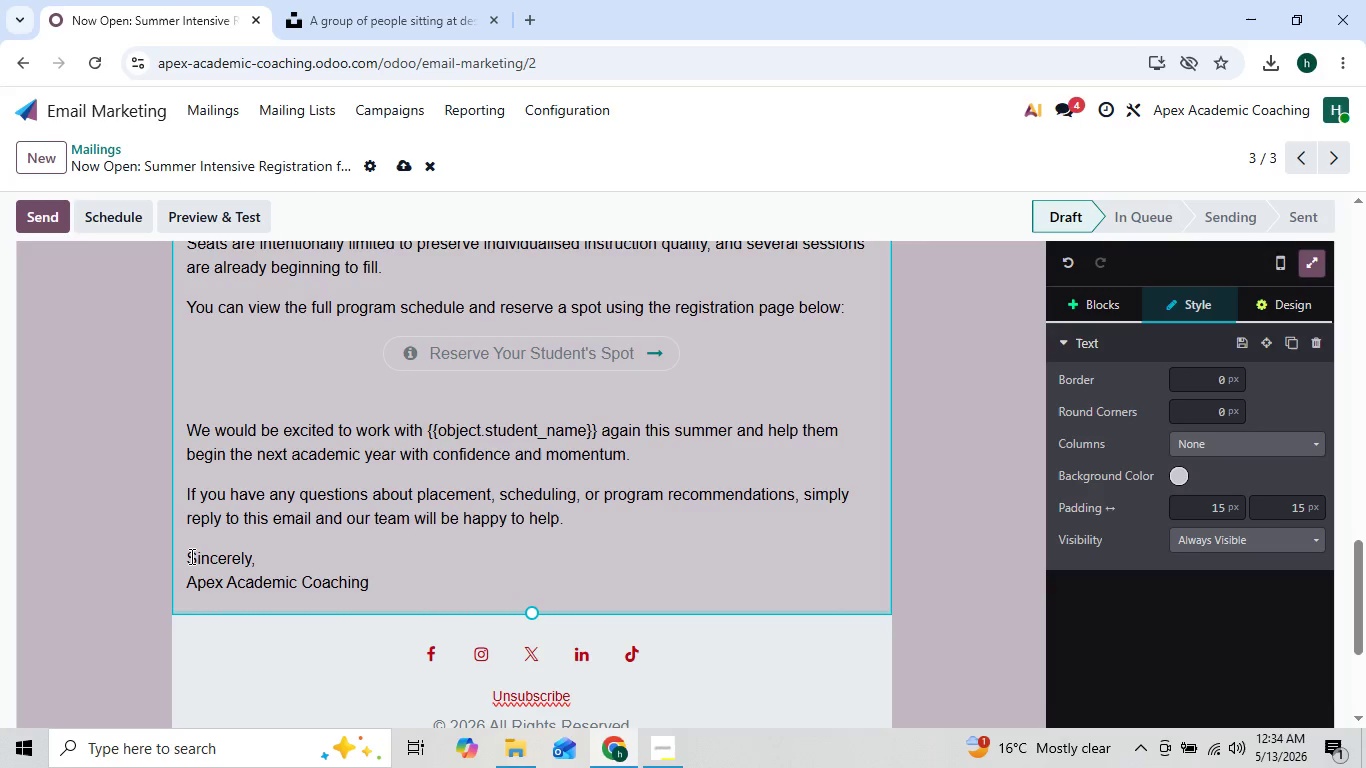 
left_click_drag(start_coordinate=[188, 556], to_coordinate=[376, 581])
 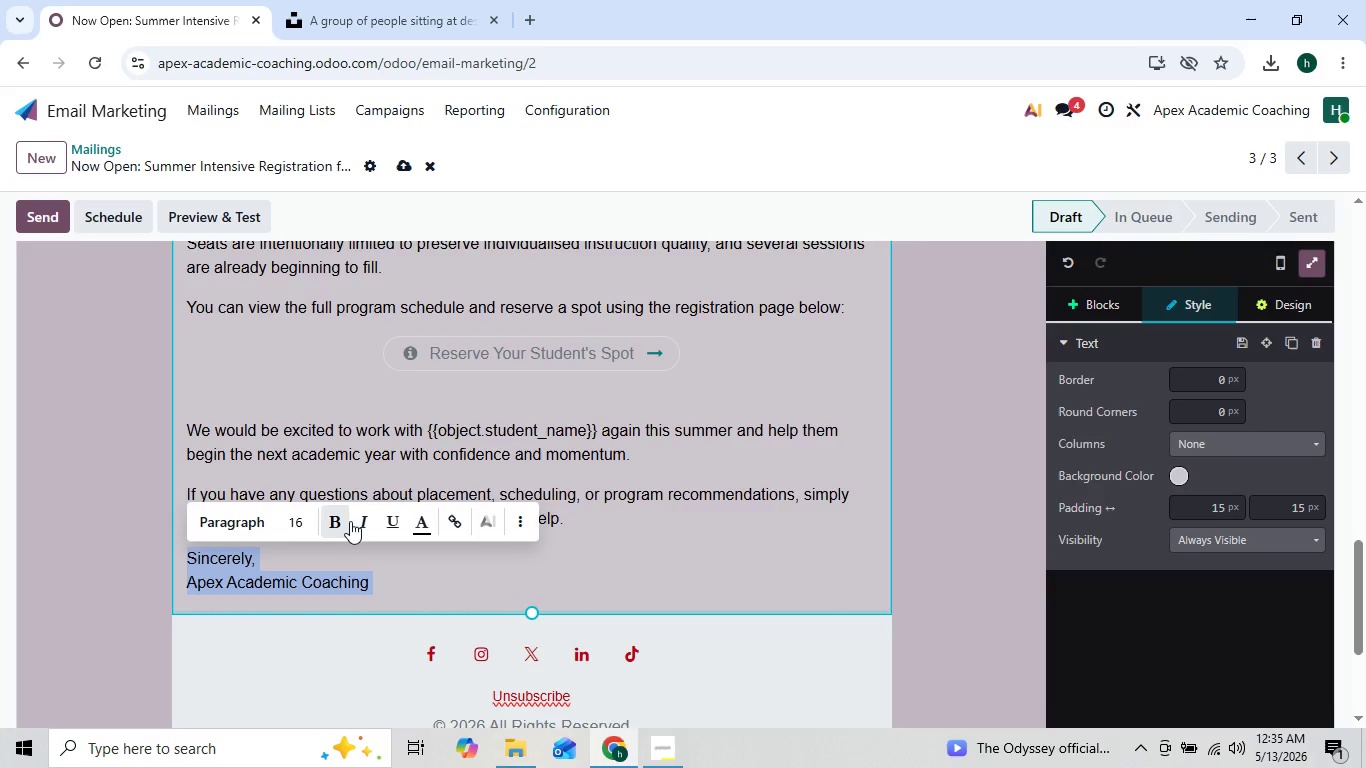 
left_click([359, 521])
 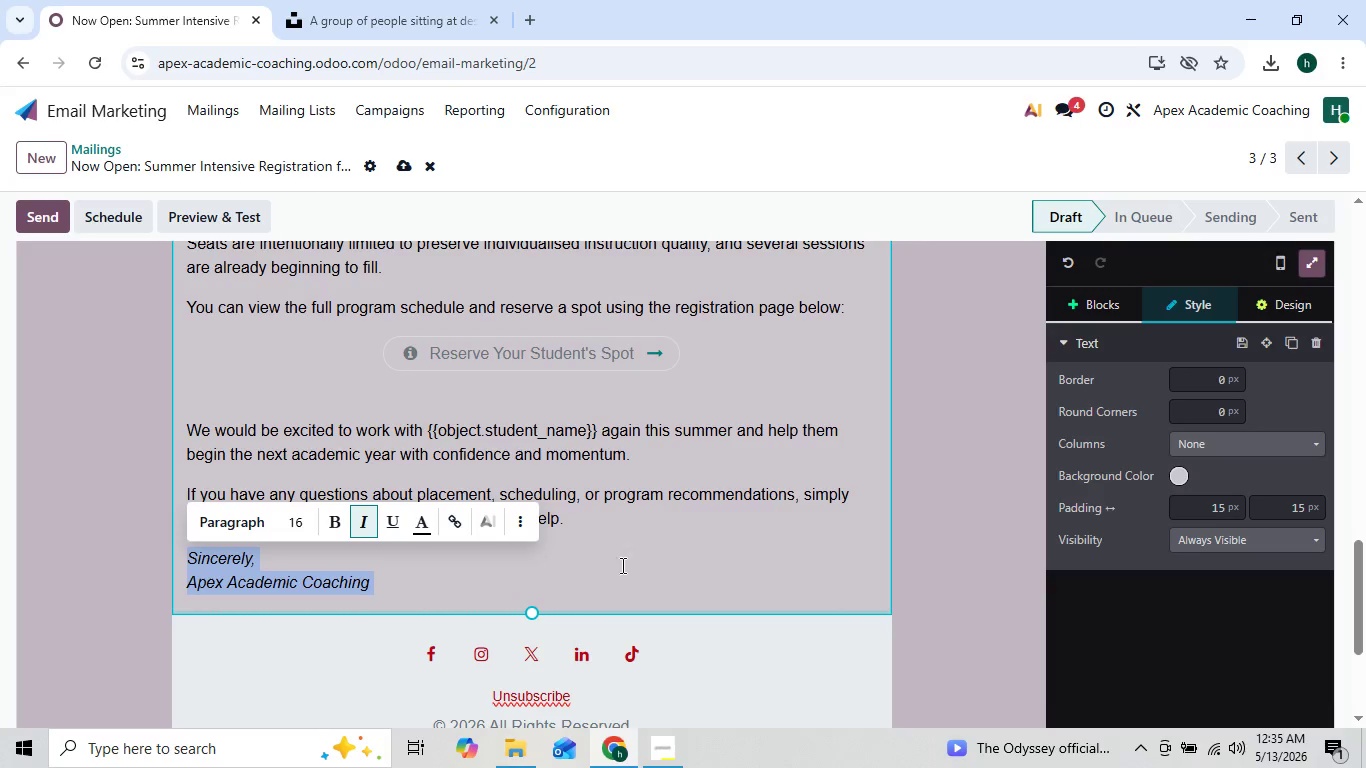 
left_click([638, 572])
 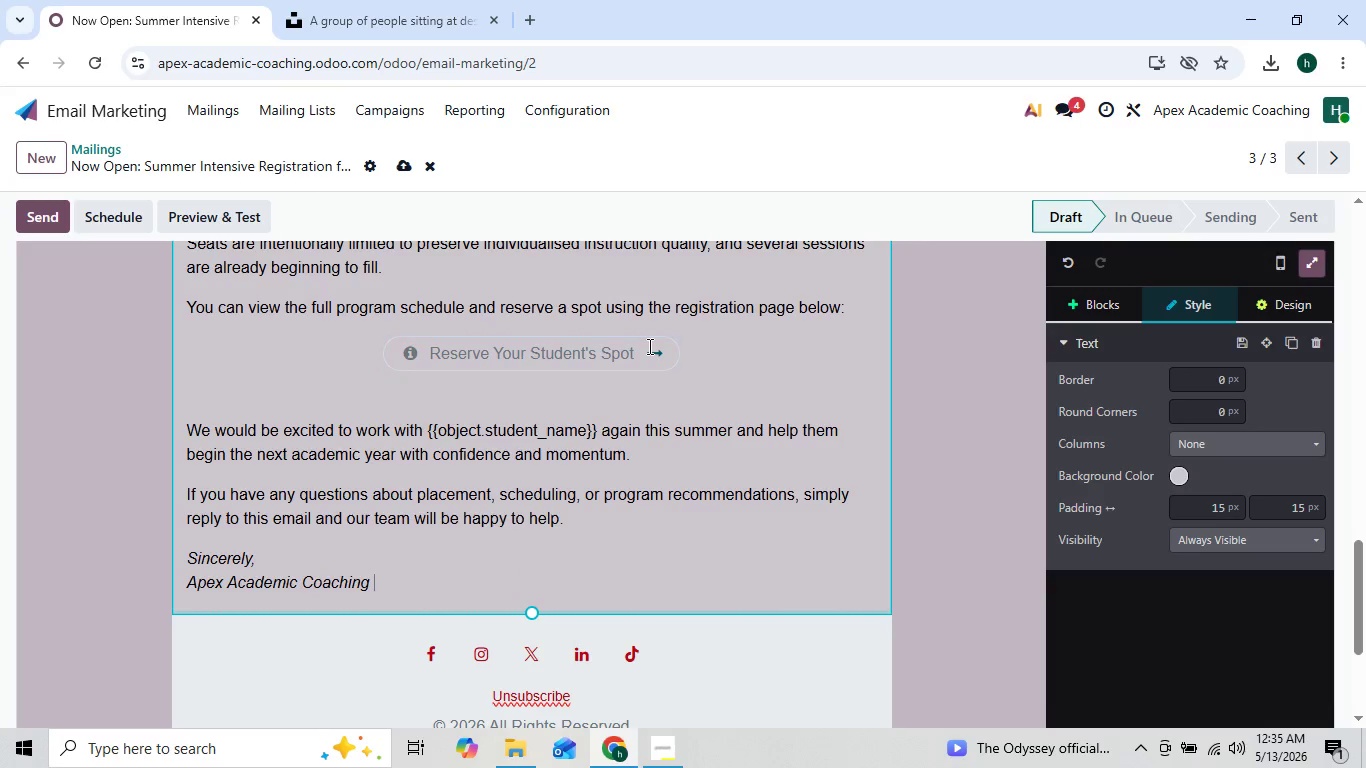 
left_click([674, 353])
 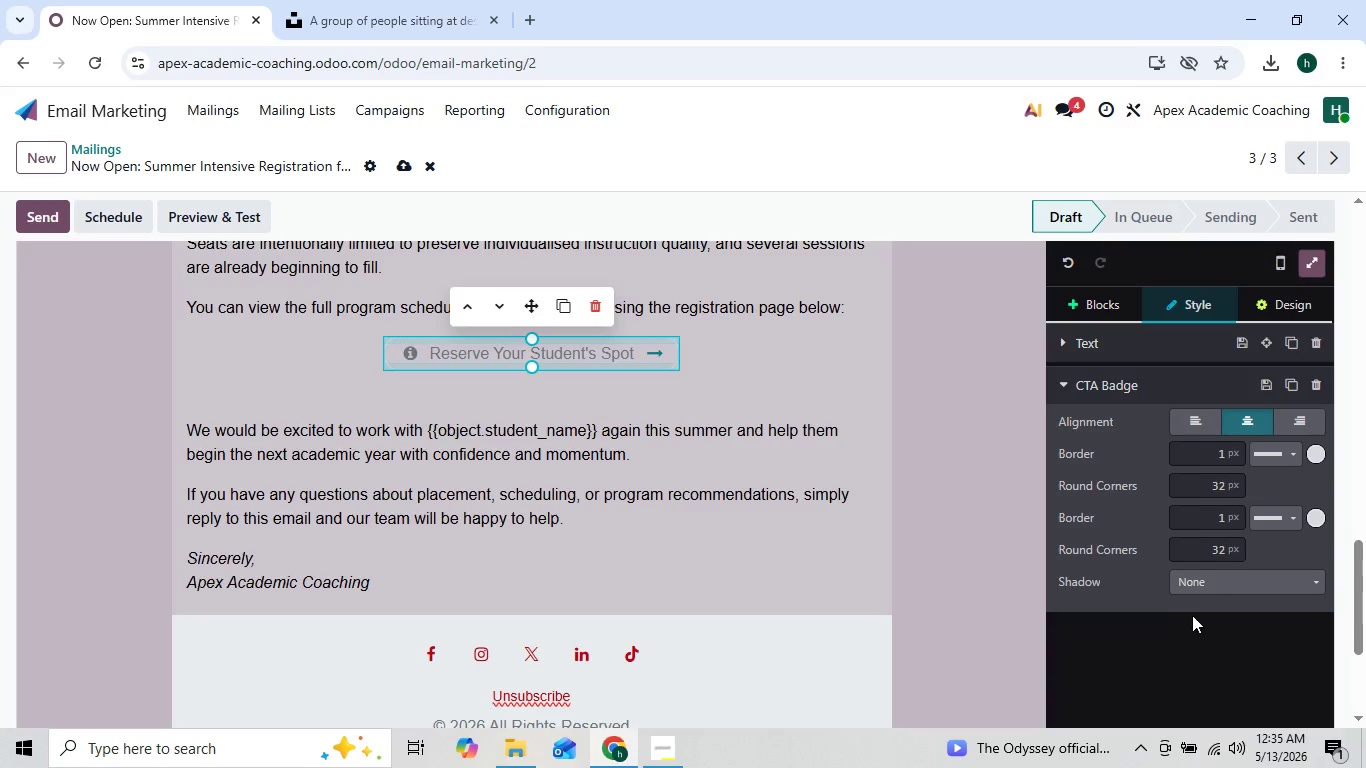 
left_click([1223, 576])
 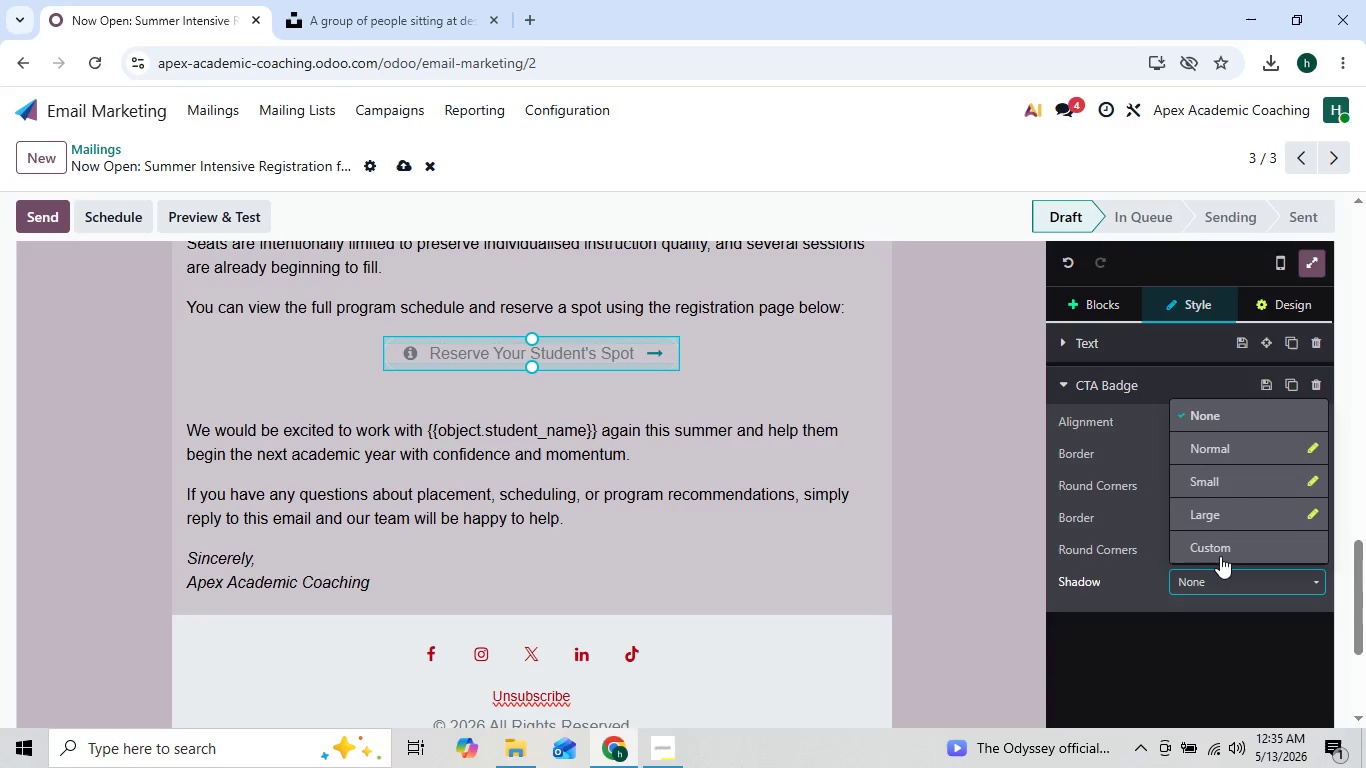 
left_click([1233, 534])
 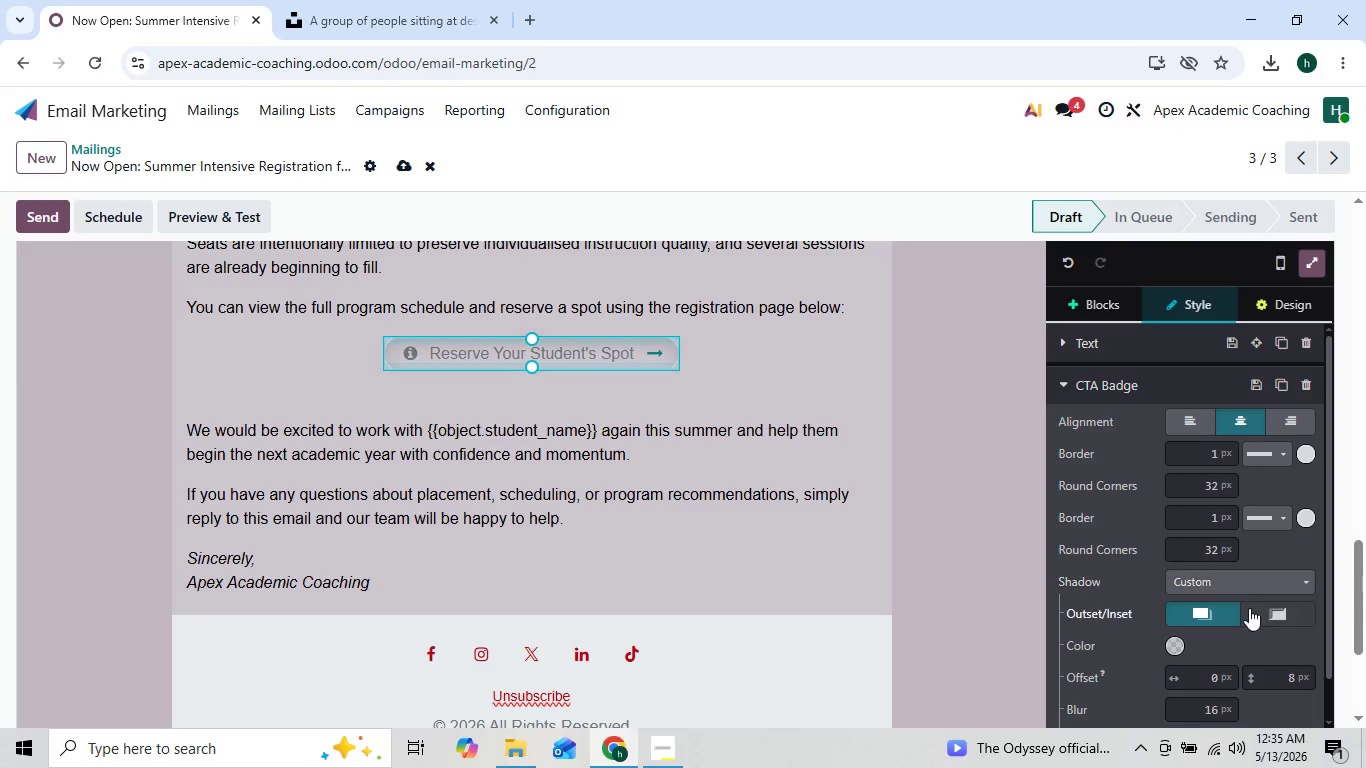 
left_click([1265, 617])
 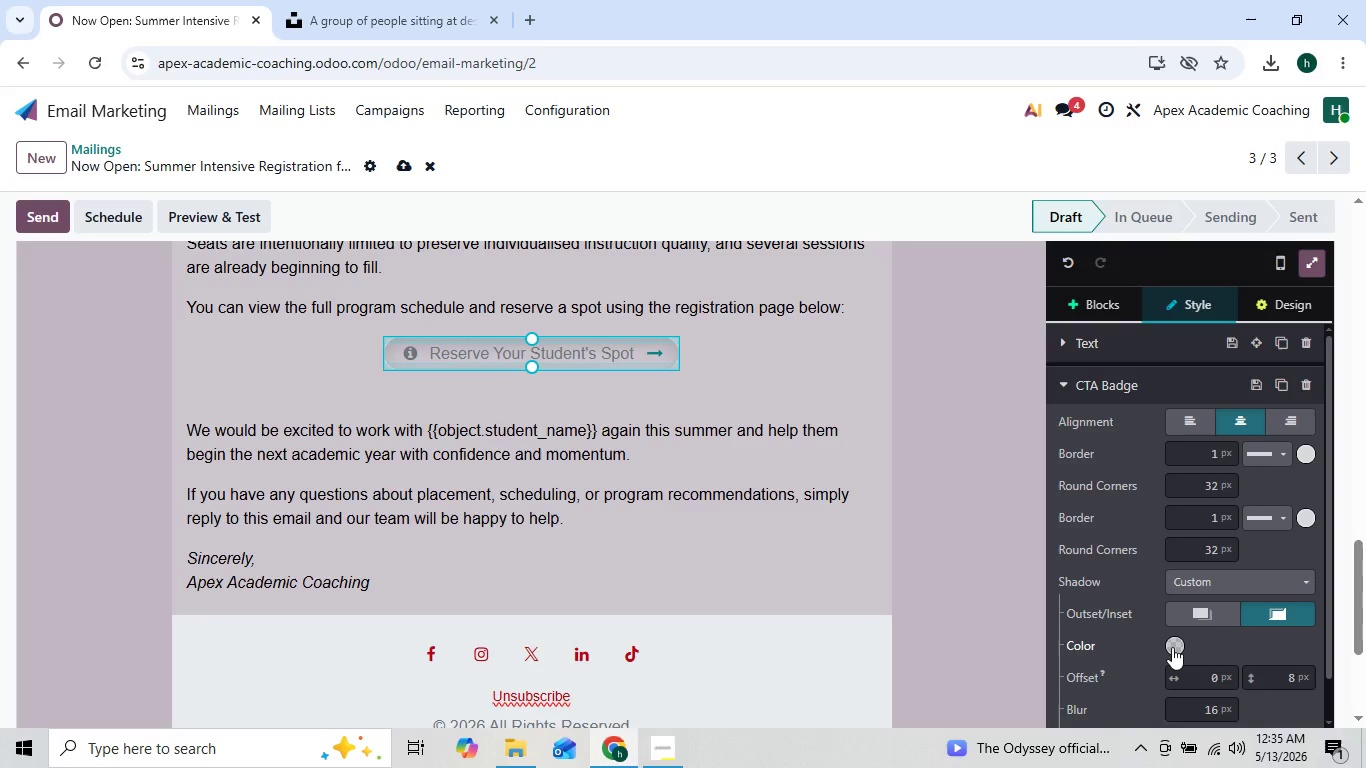 
left_click([1172, 647])
 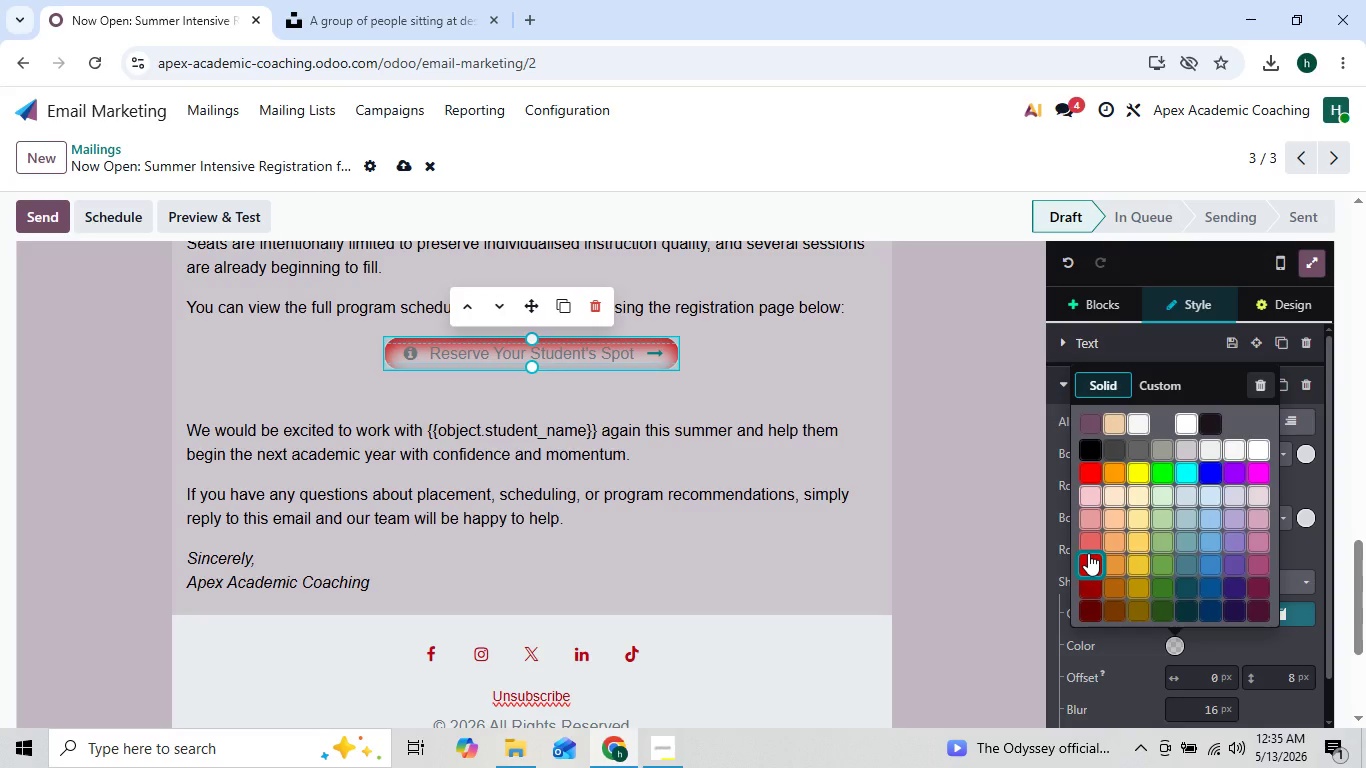 
left_click([1088, 553])
 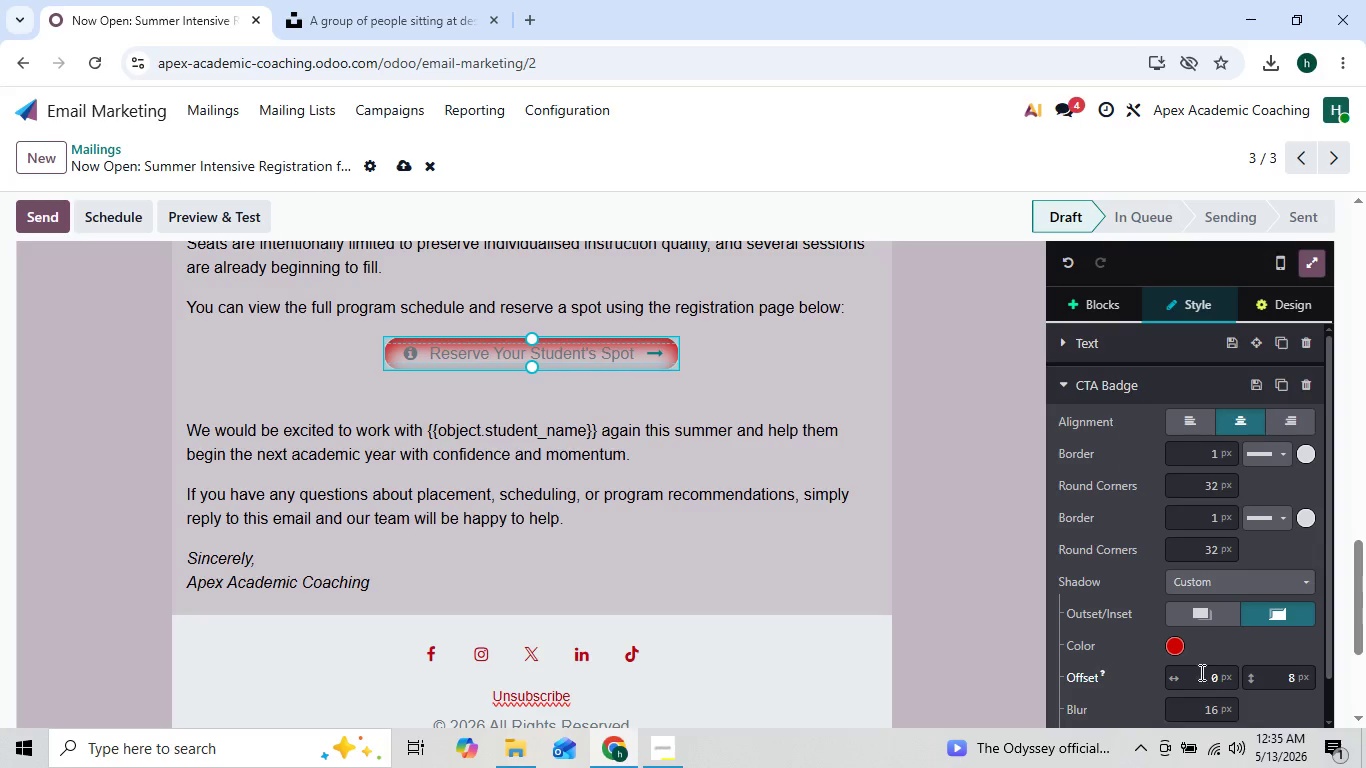 
left_click([1206, 674])
 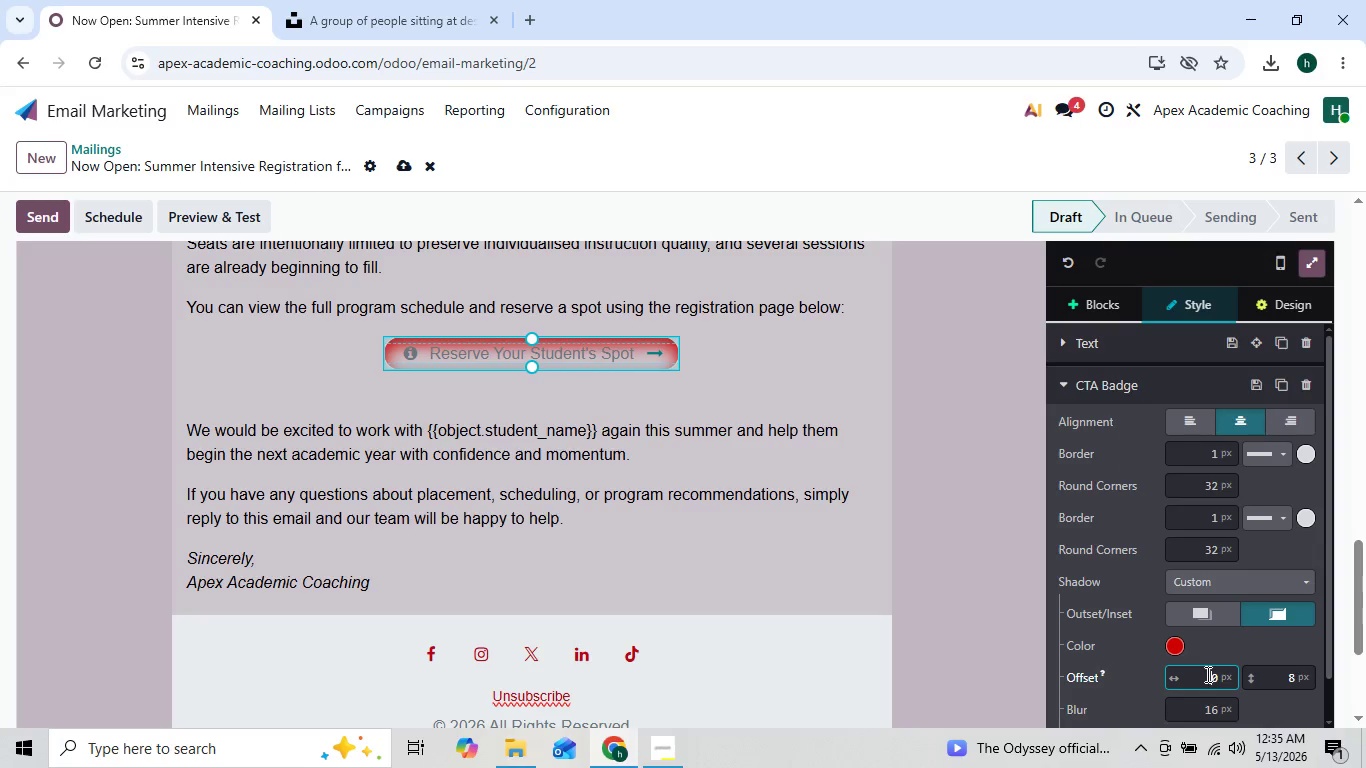 
key(1)
 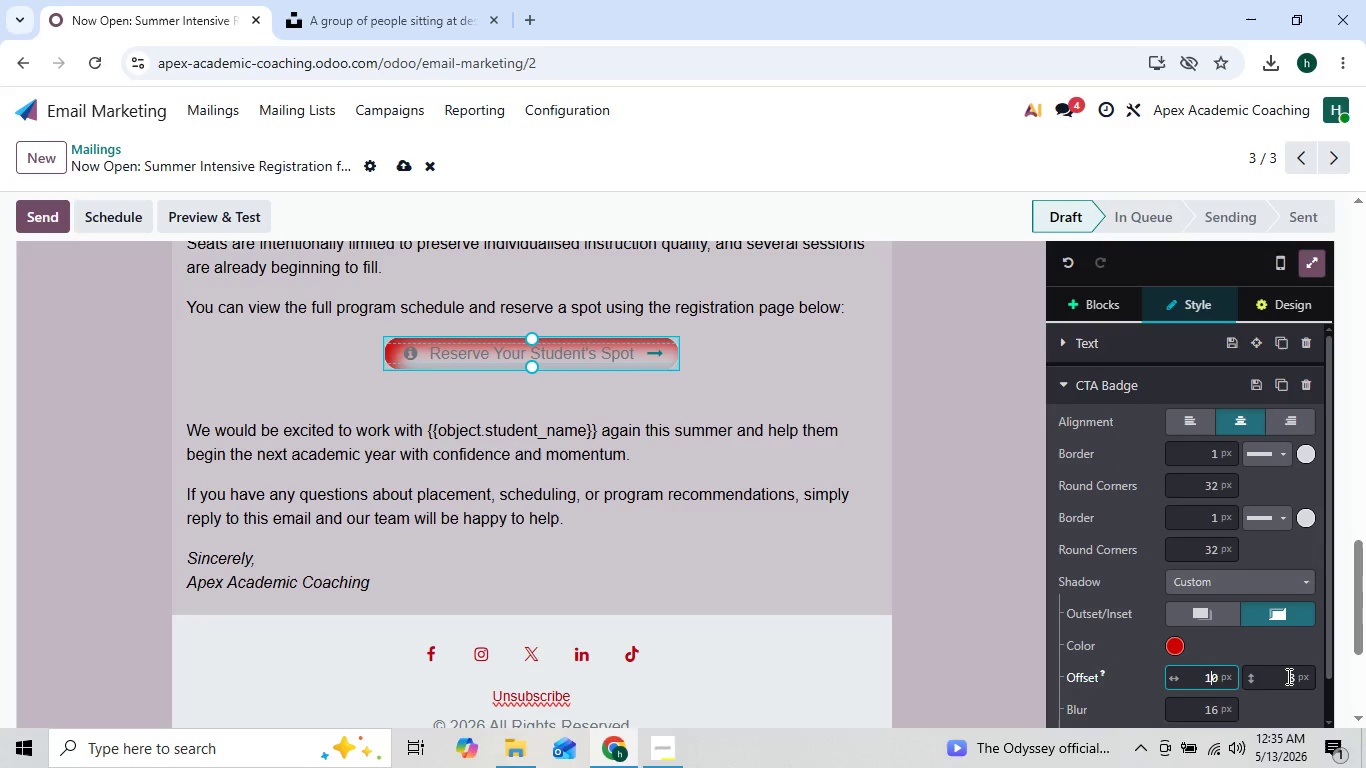 
left_click([1292, 676])
 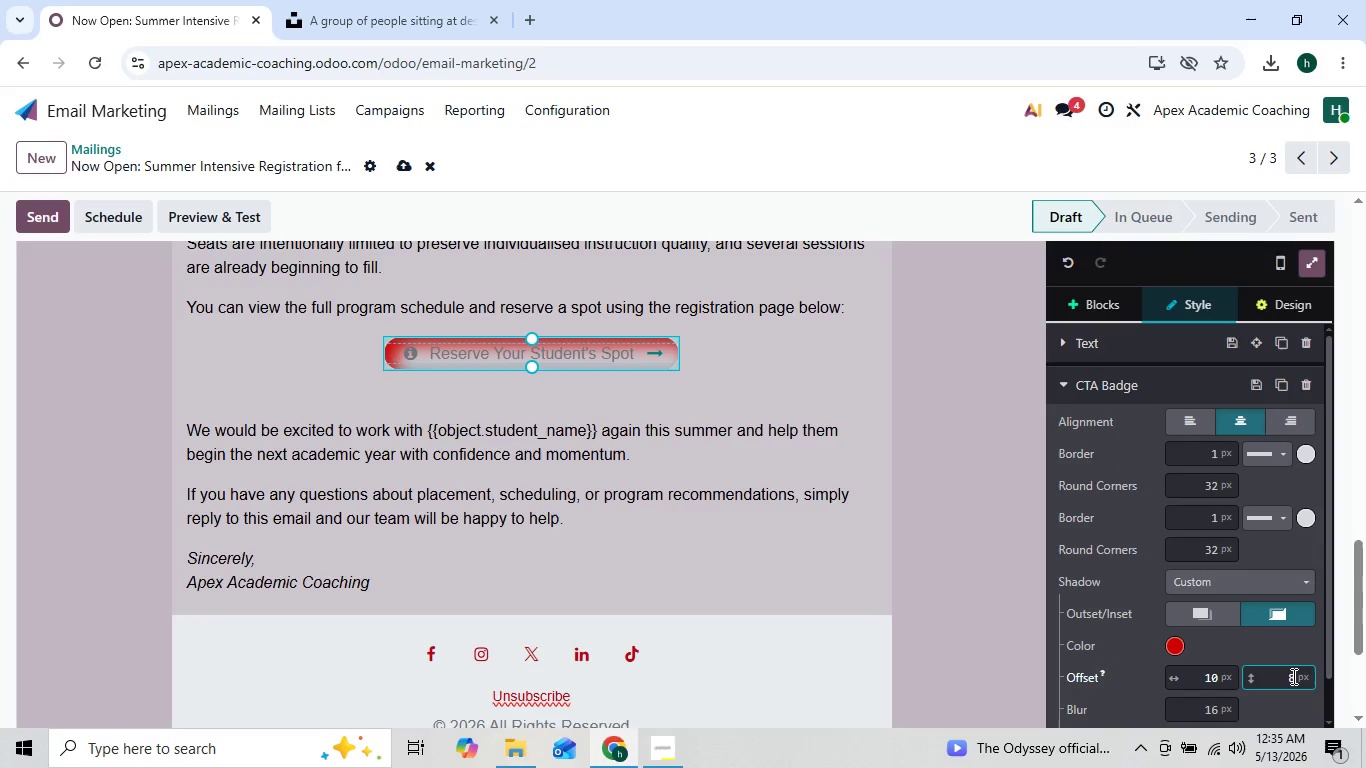 
key(Backspace)
type(11)
 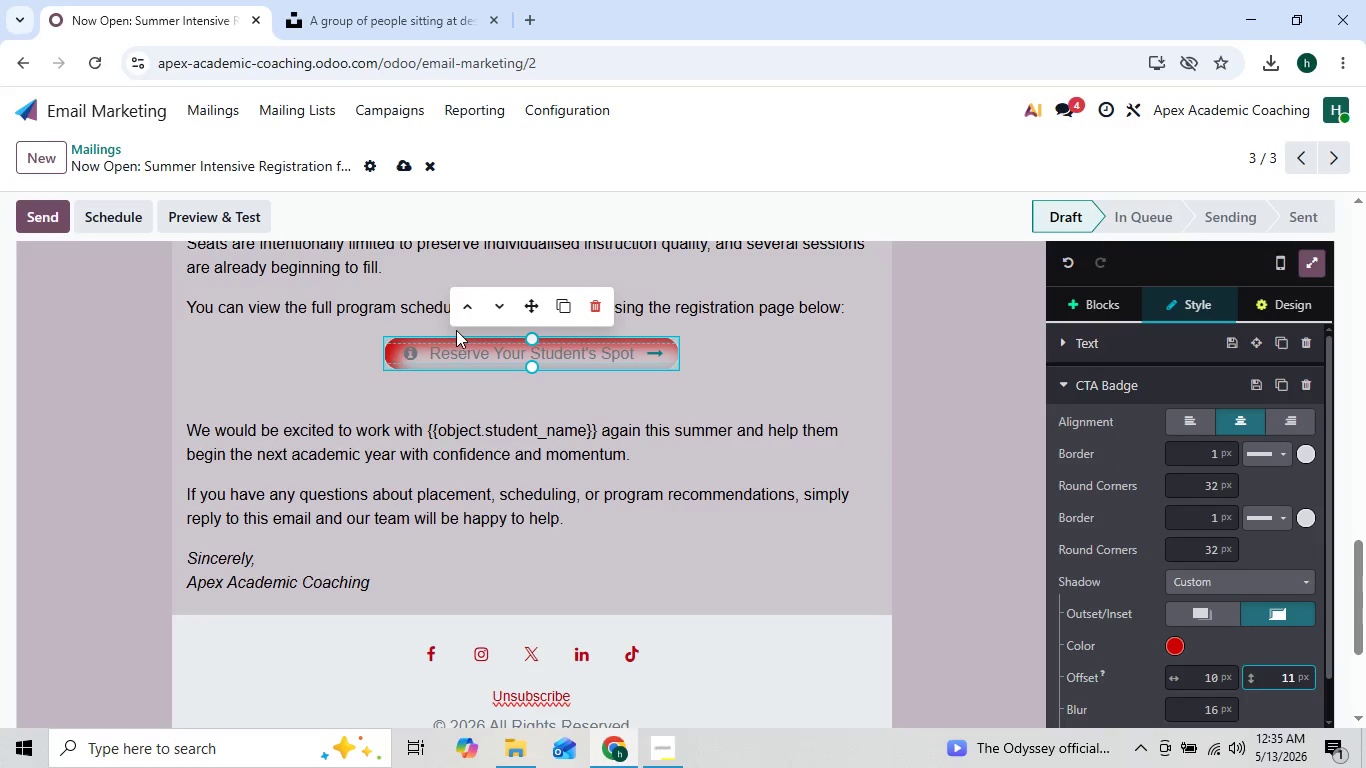 
left_click_drag(start_coordinate=[429, 345], to_coordinate=[635, 354])
 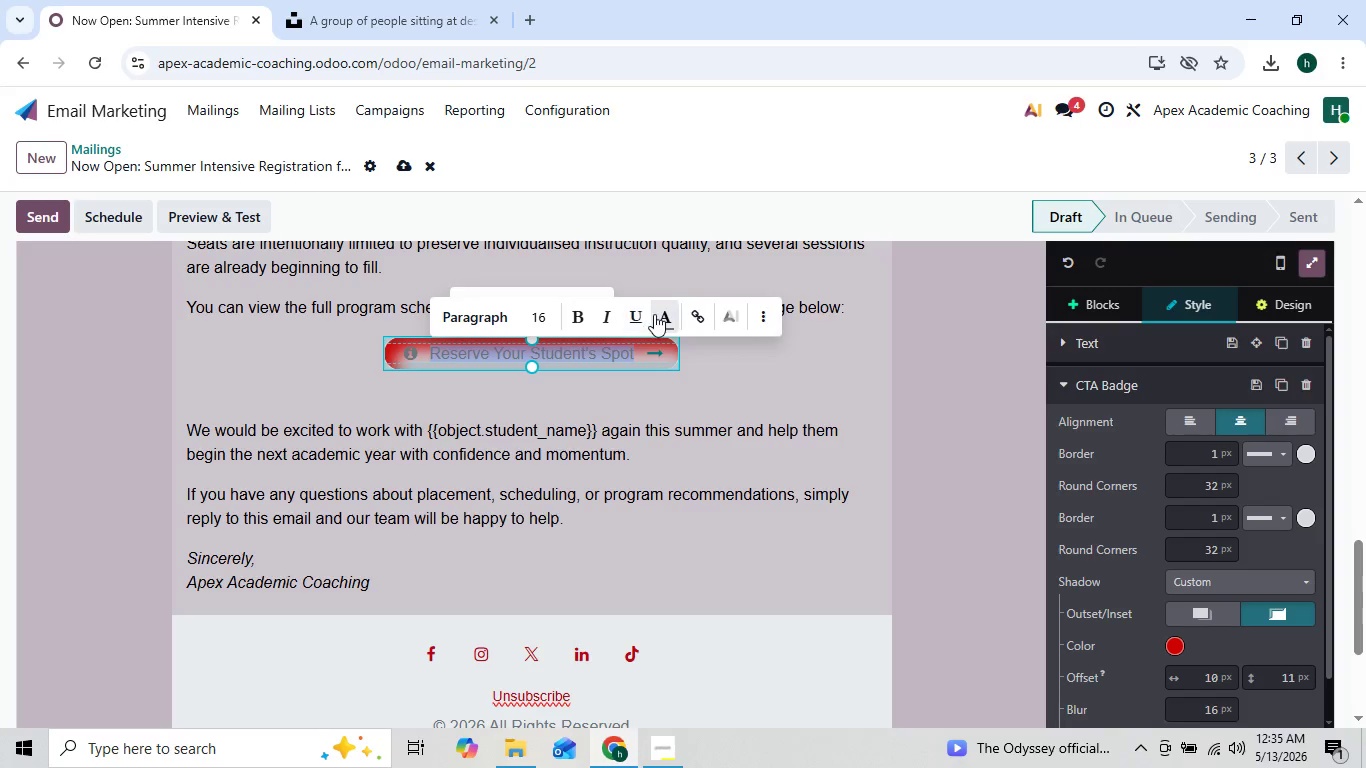 
left_click([655, 314])
 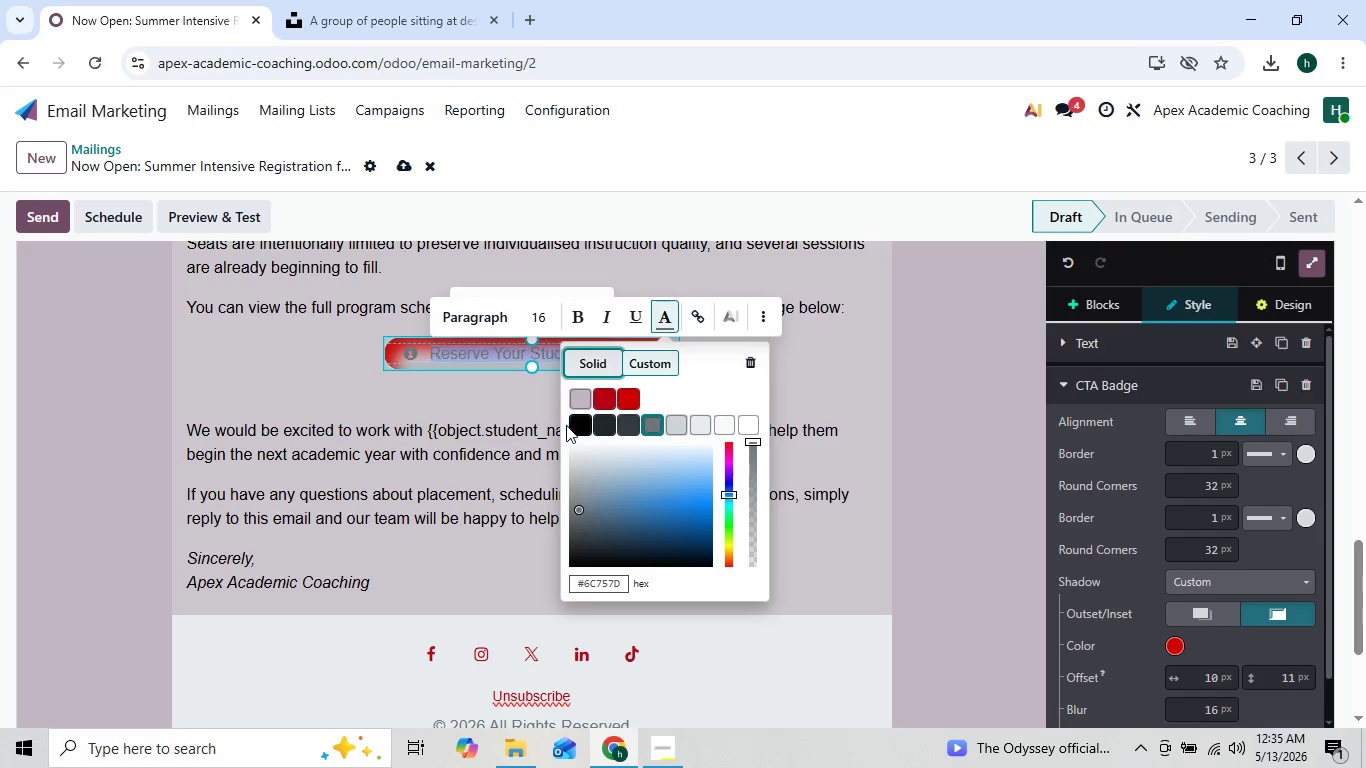 
left_click([576, 421])
 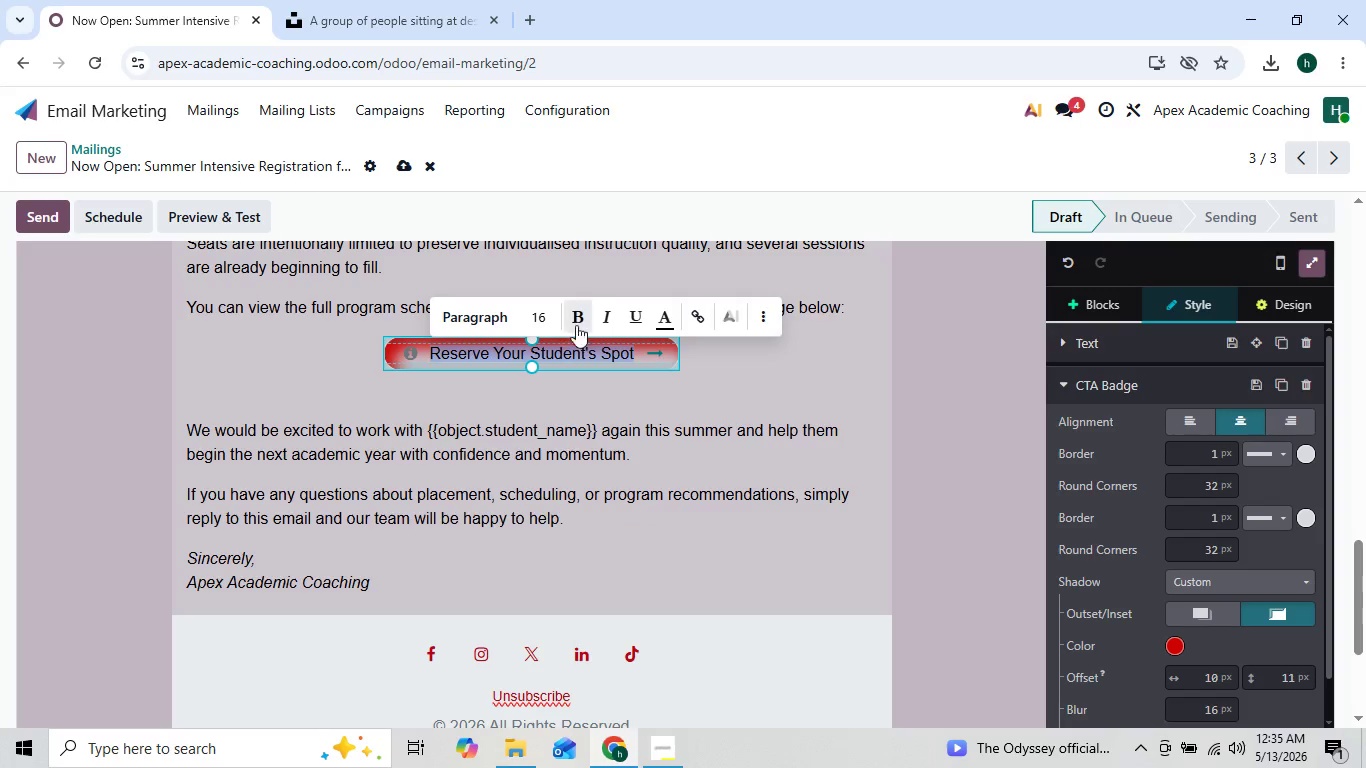 
left_click([576, 319])
 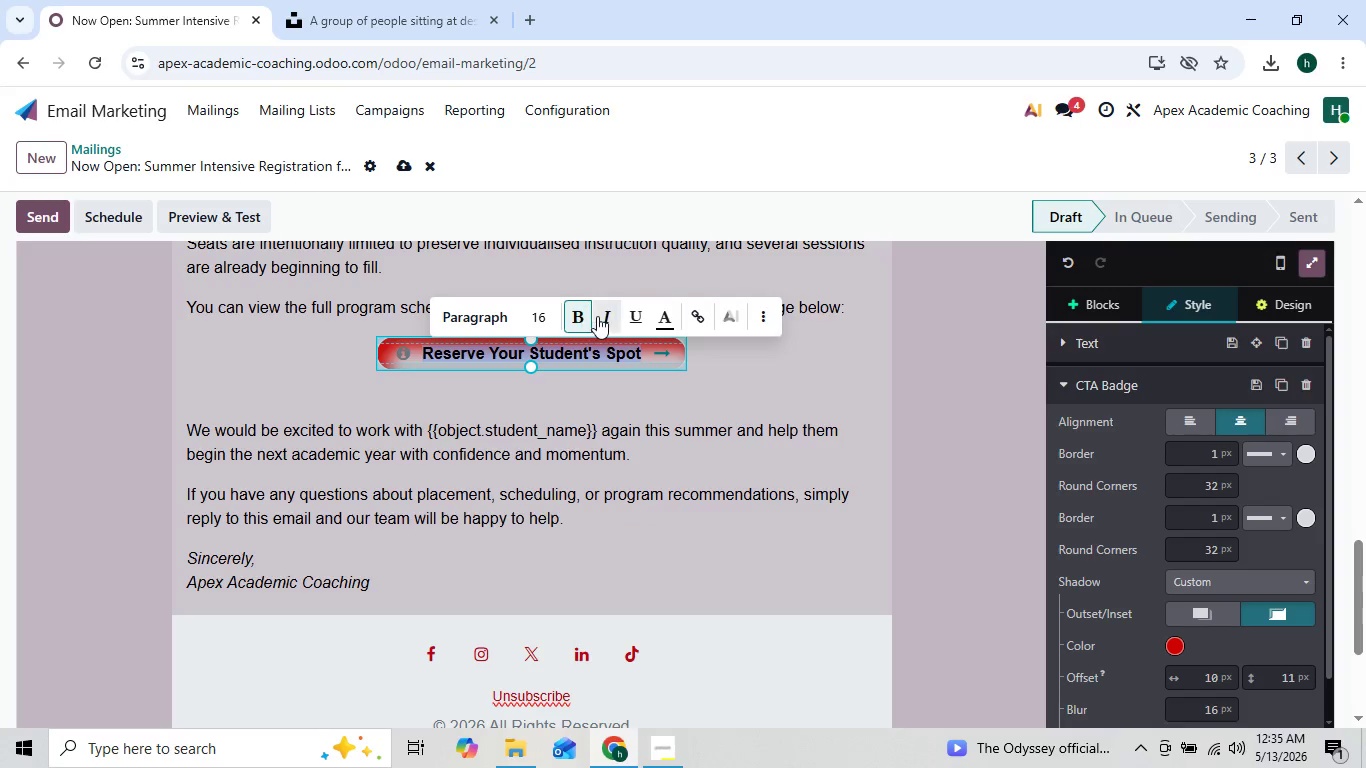 
left_click([600, 316])
 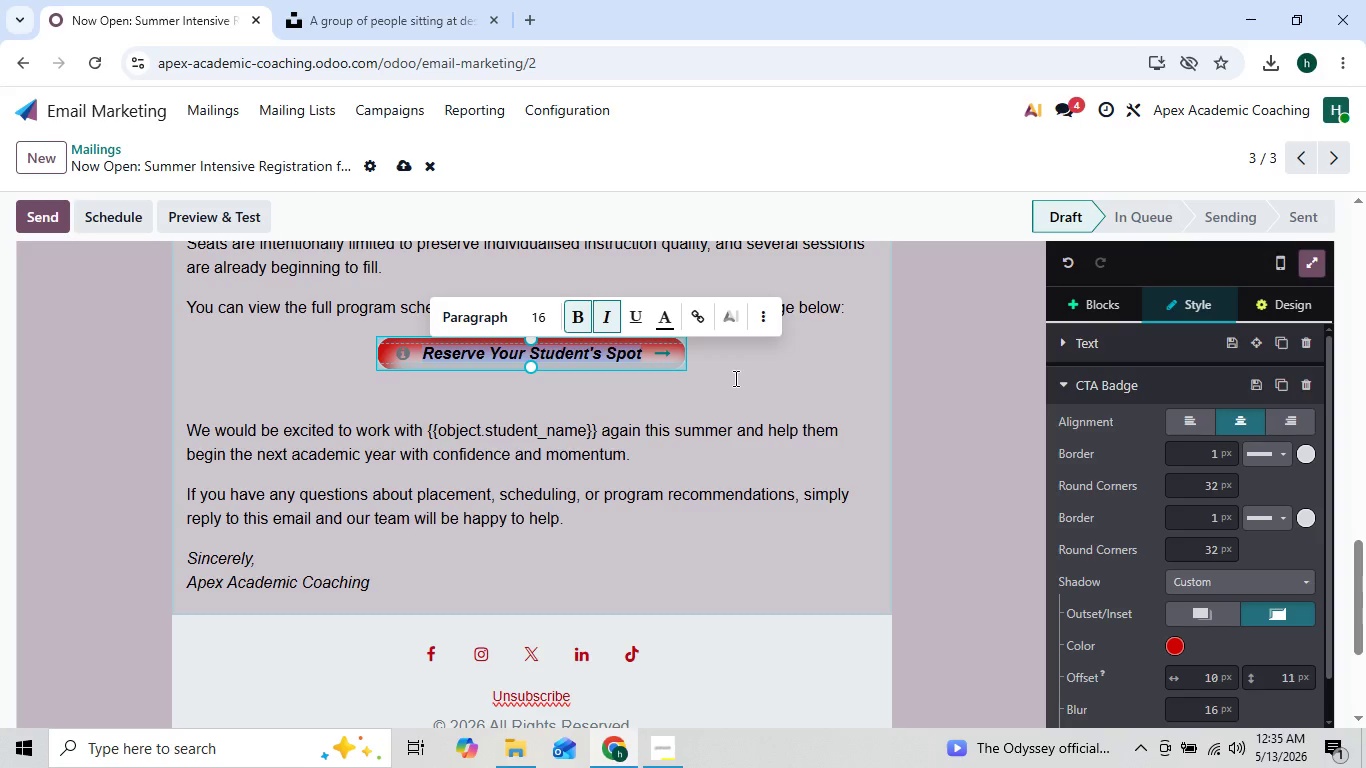 
left_click([820, 411])
 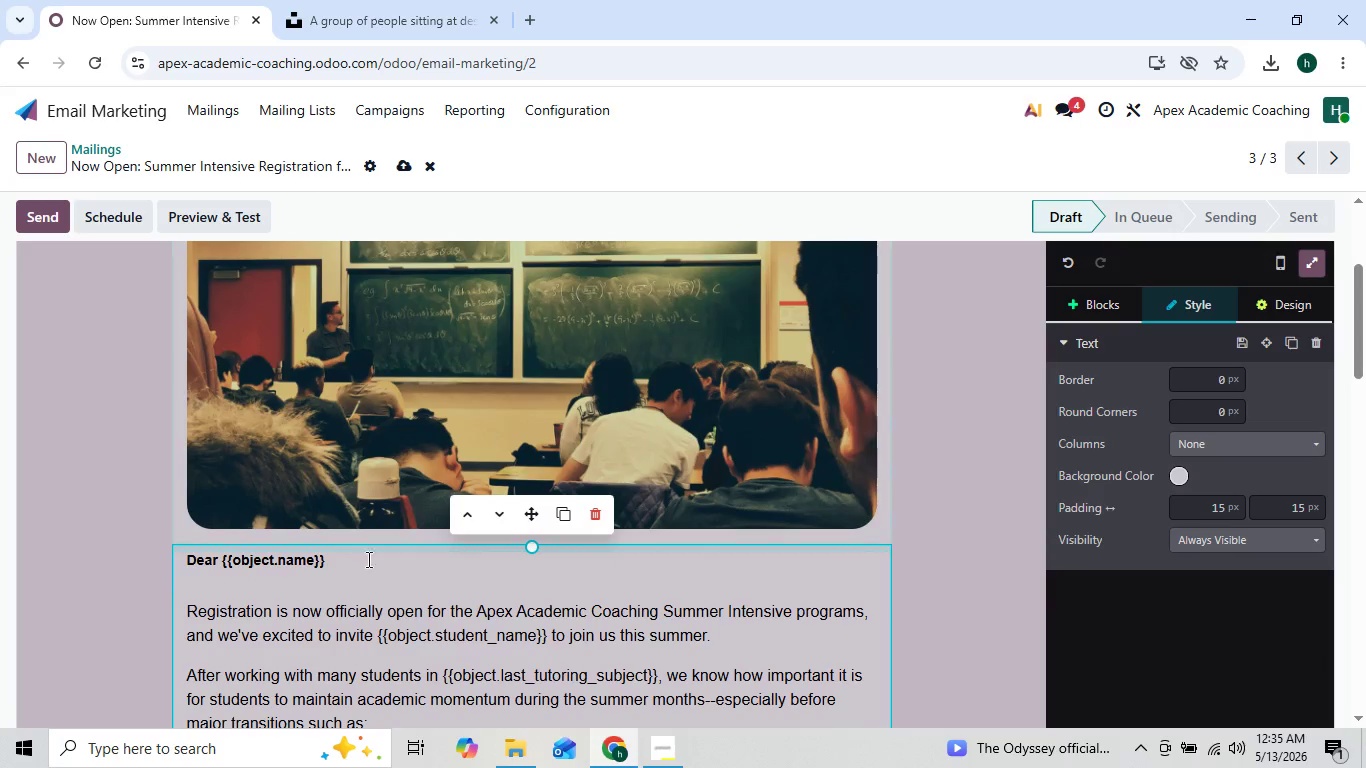 
wait(5.95)
 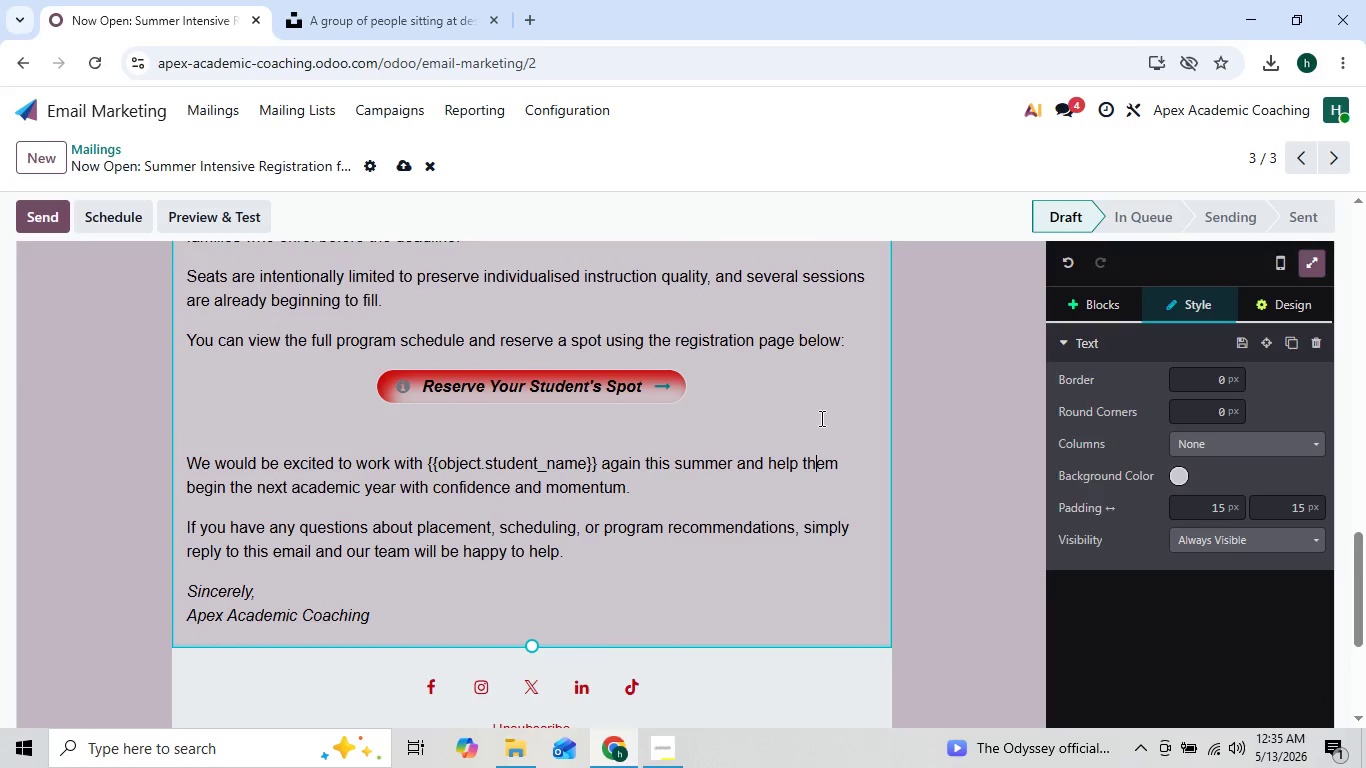 
left_click([220, 557])
 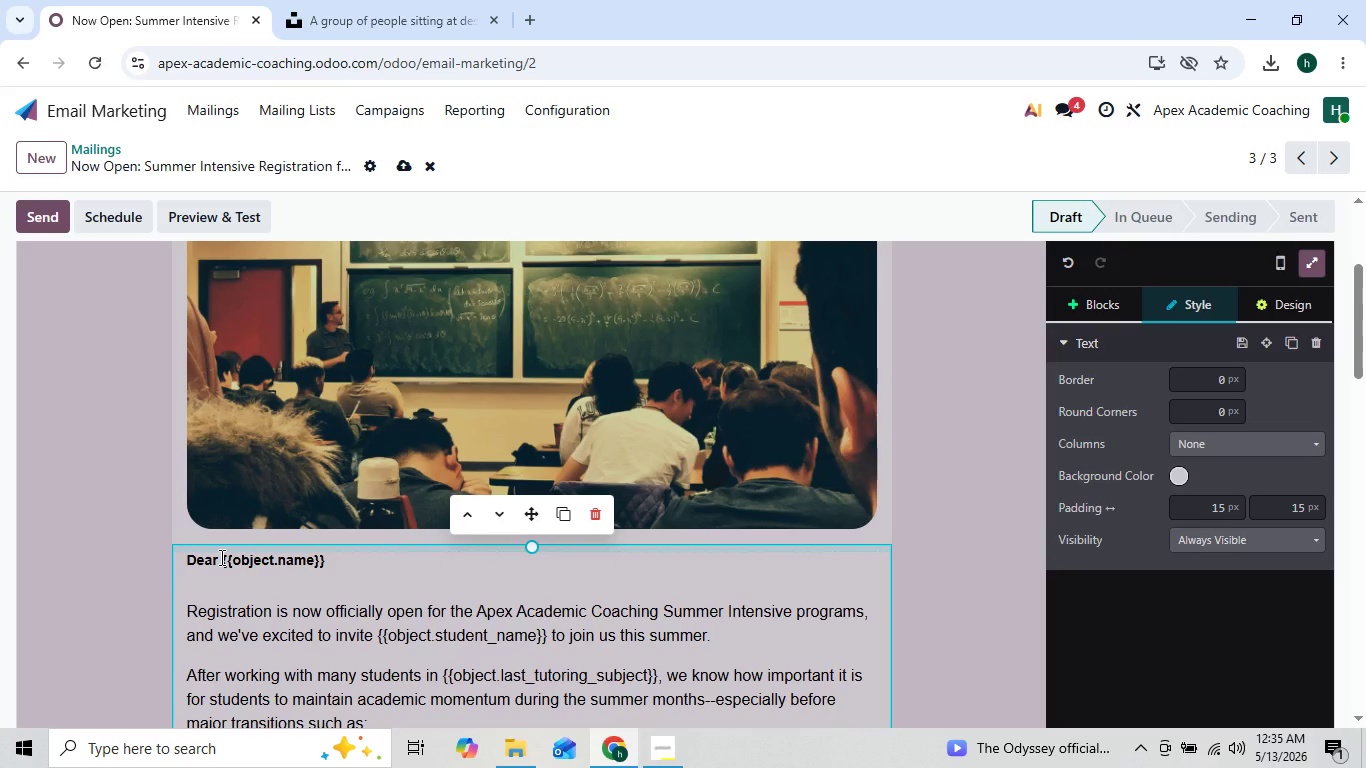 
key(Backquote)
 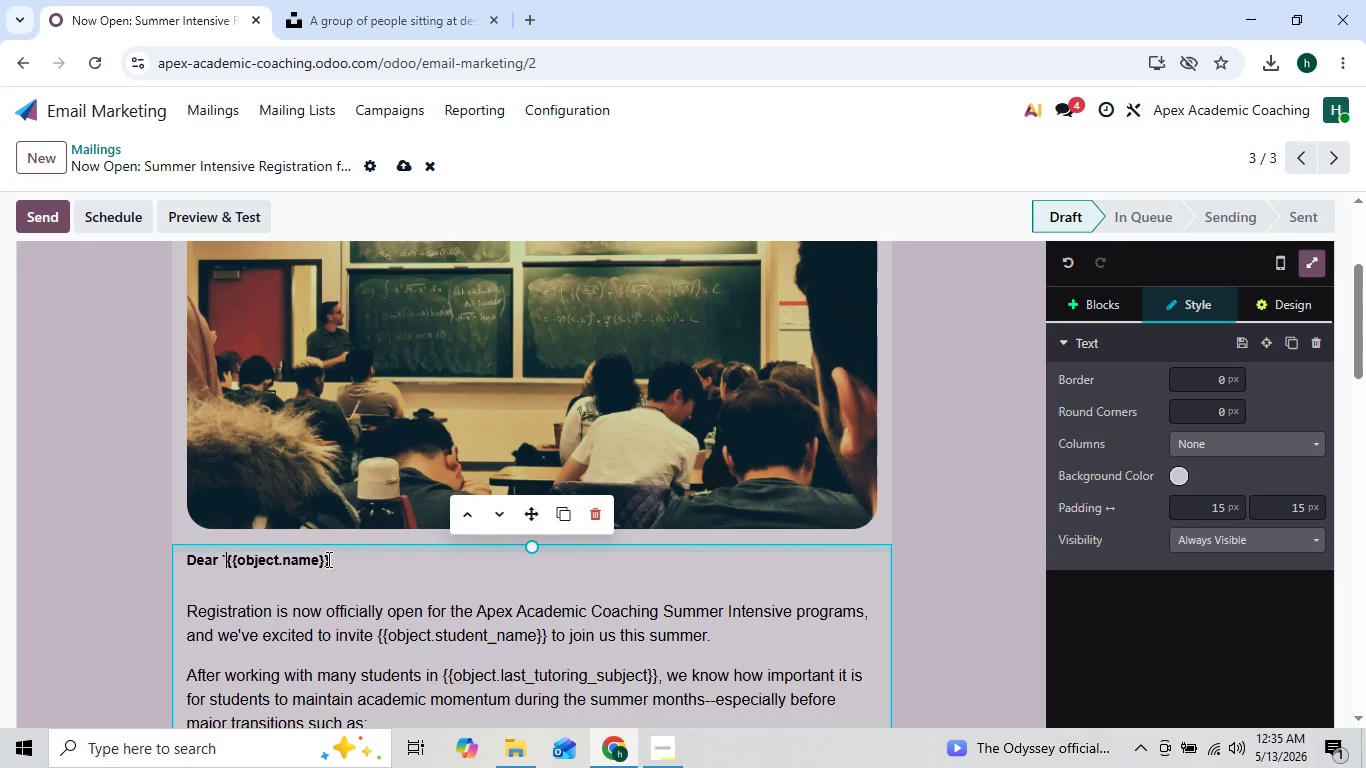 
left_click([327, 559])
 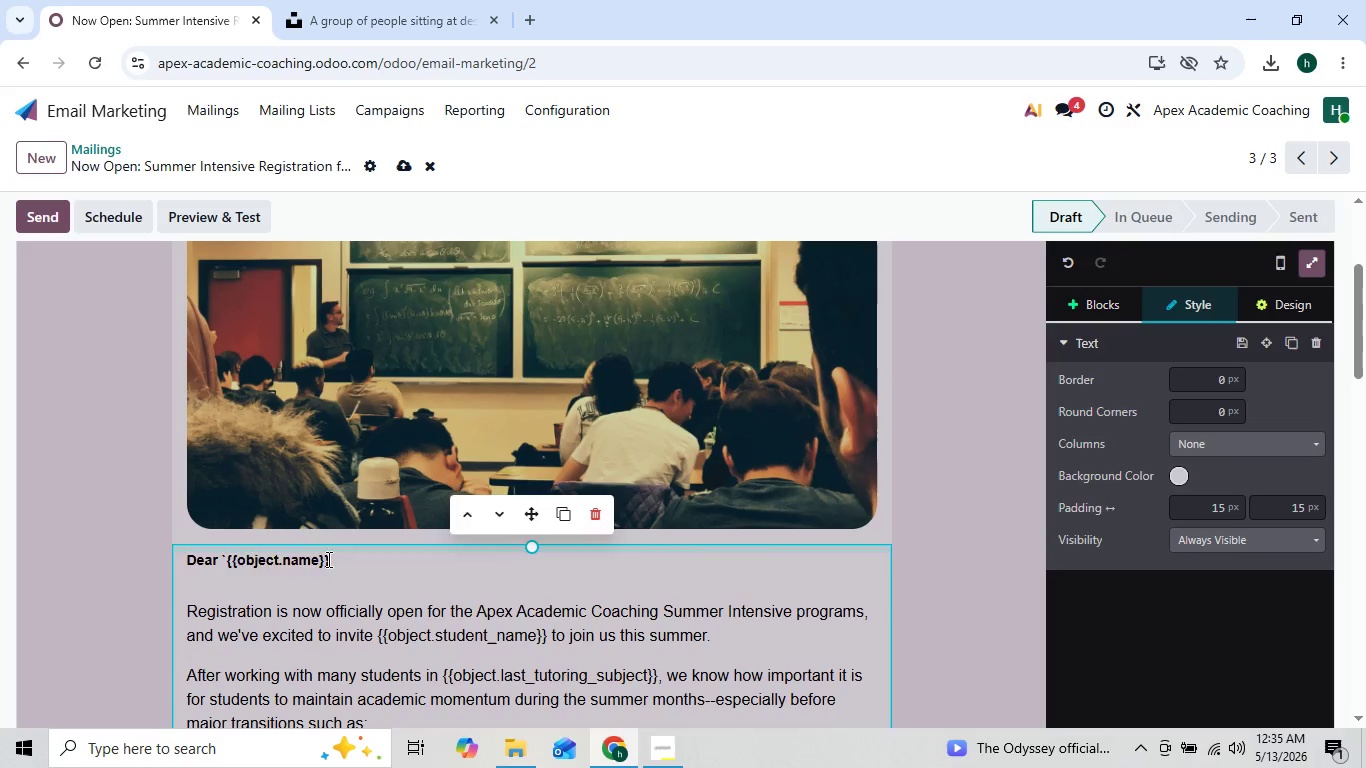 
key(Backquote)
 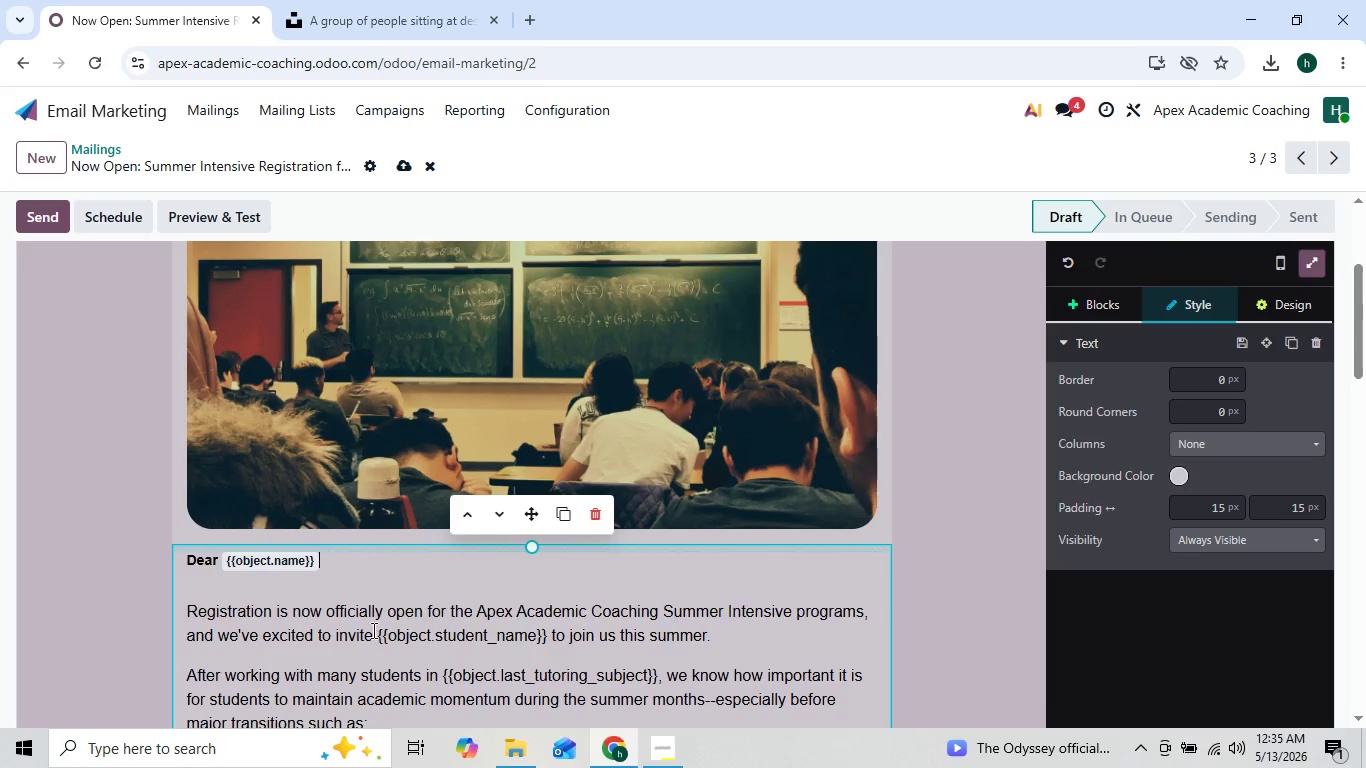 
left_click([377, 628])
 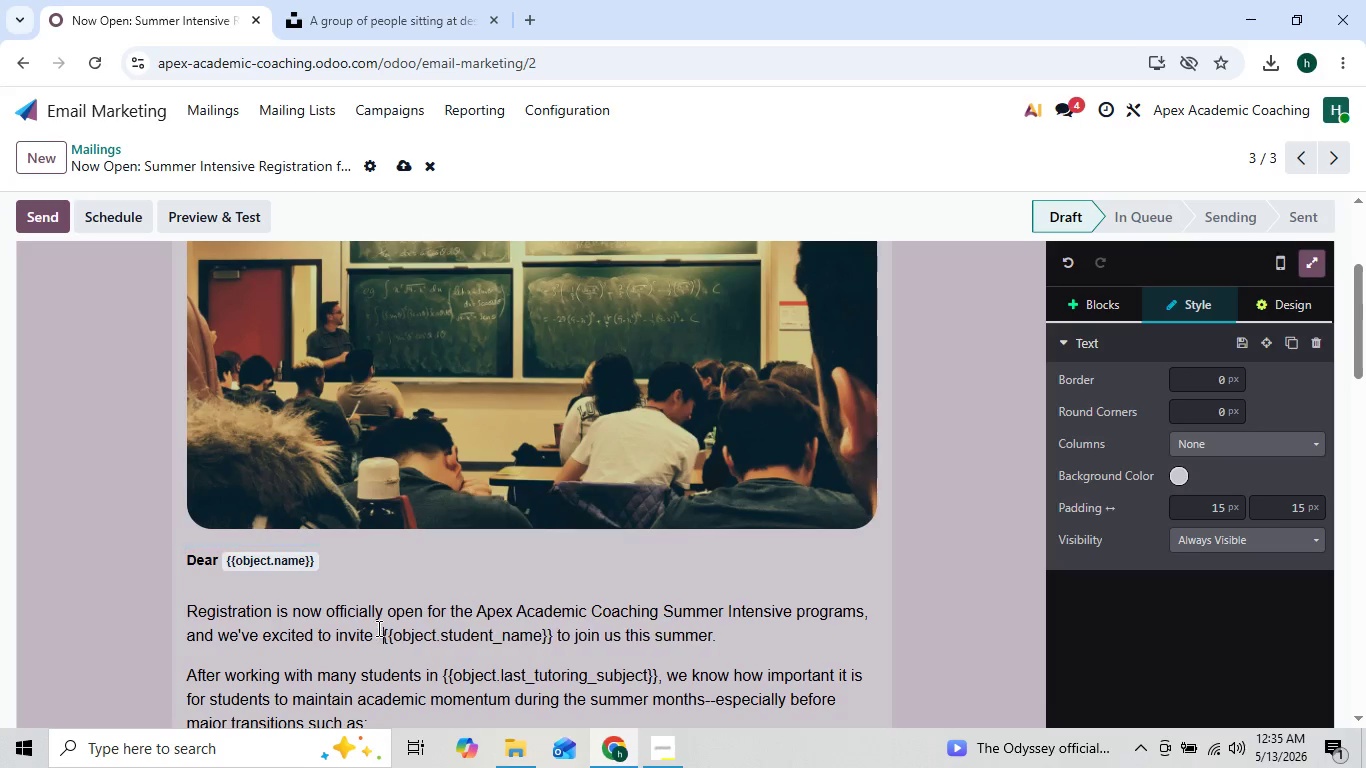 
key(Backquote)
 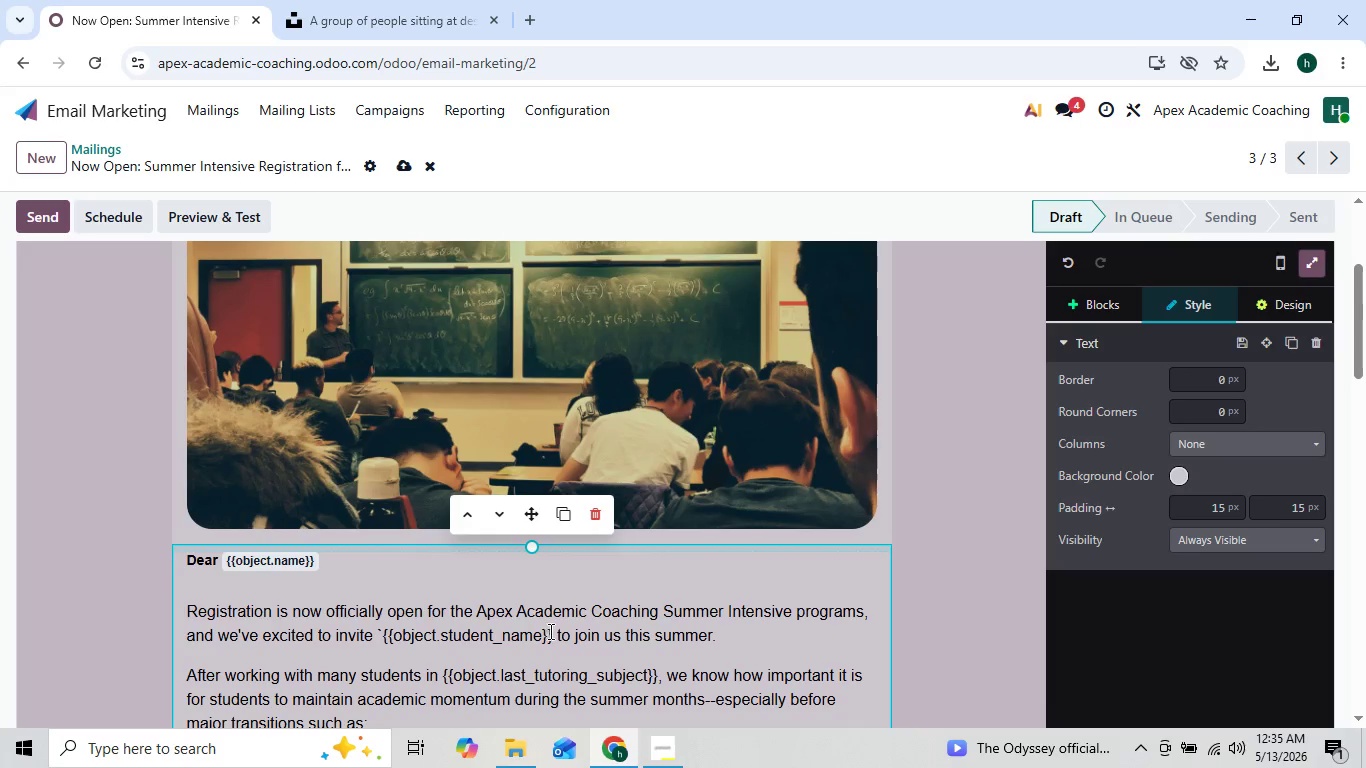 
left_click([550, 631])
 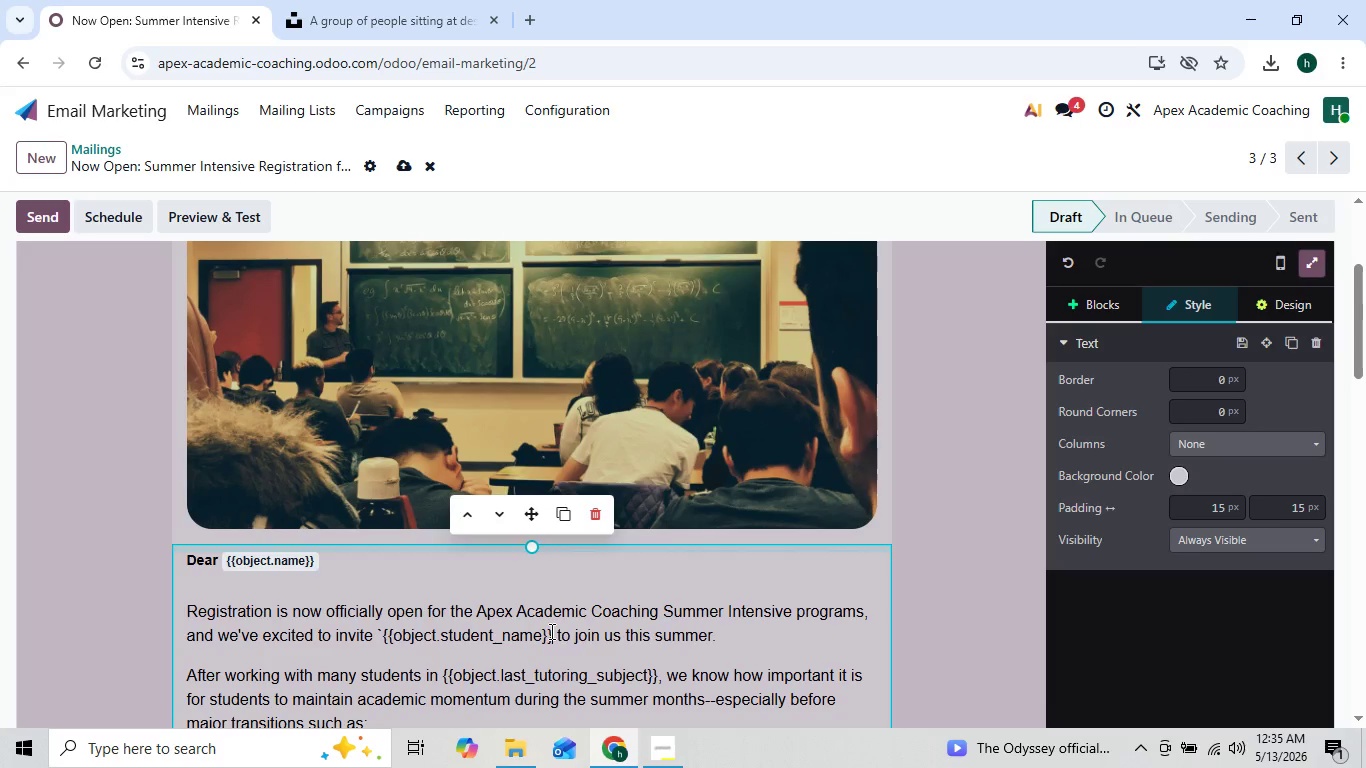 
key(Backquote)
 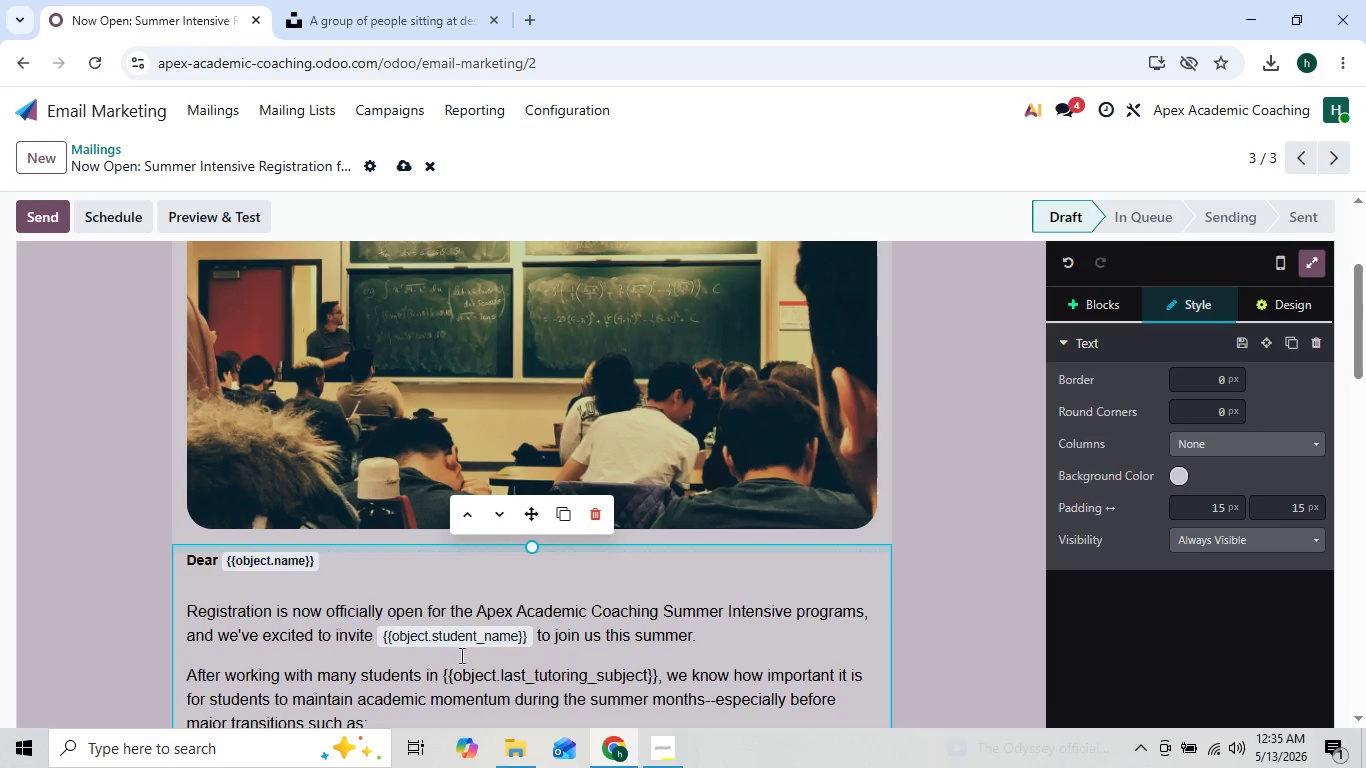 
left_click([440, 670])
 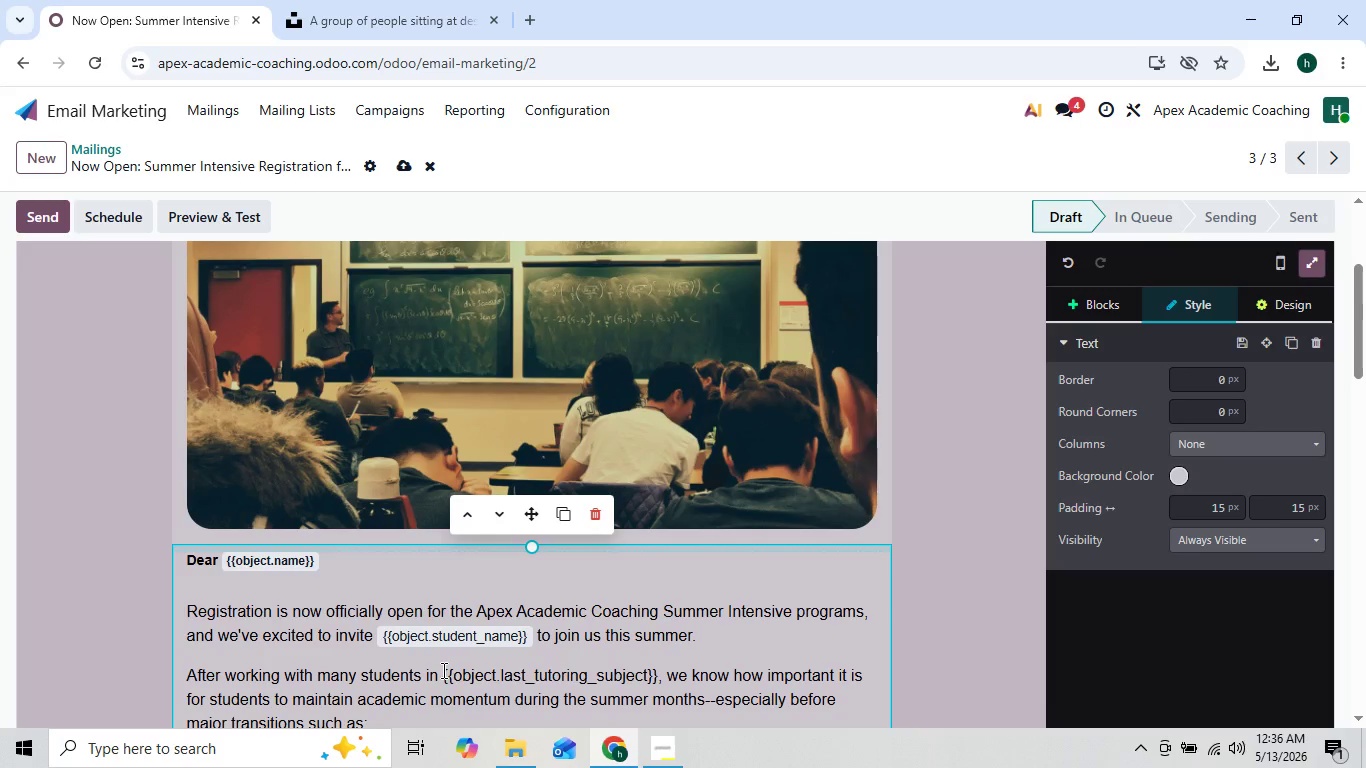 
left_click([442, 670])
 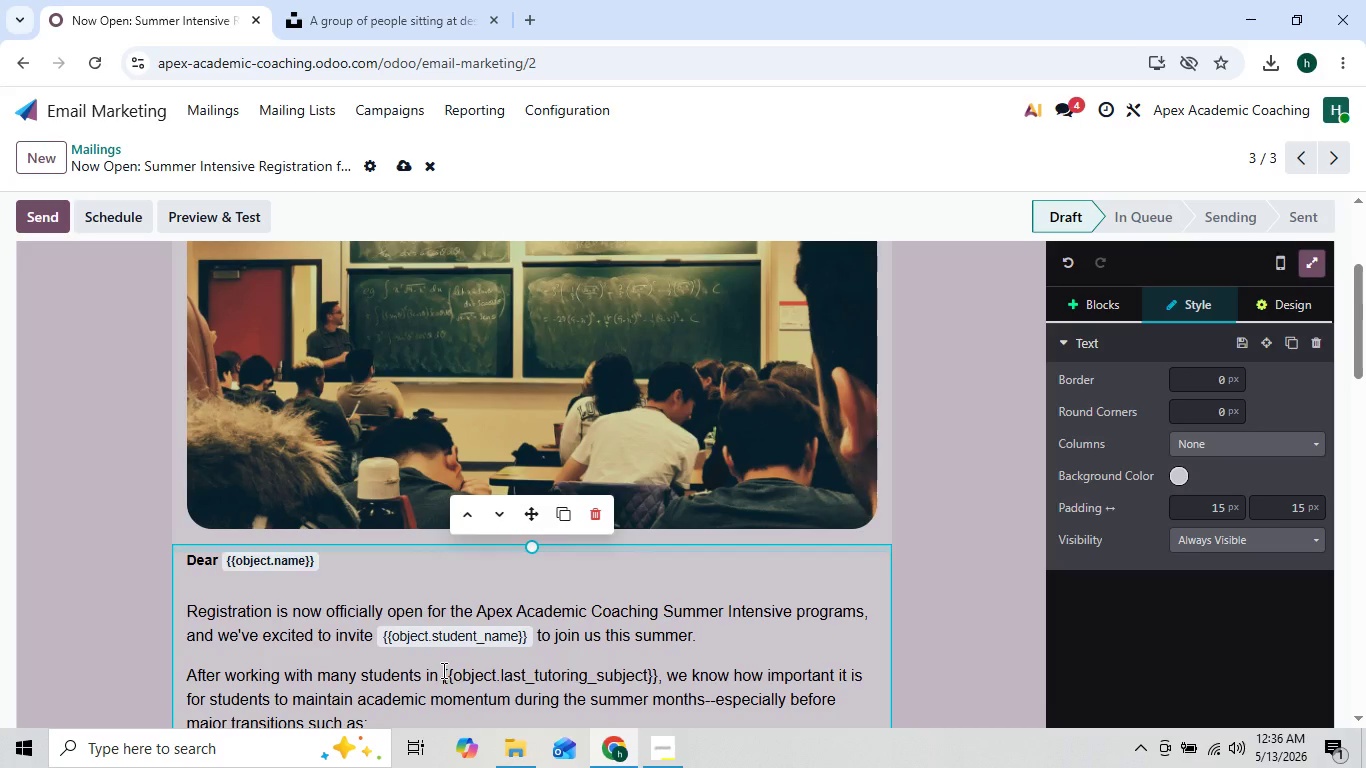 
key(Backquote)
 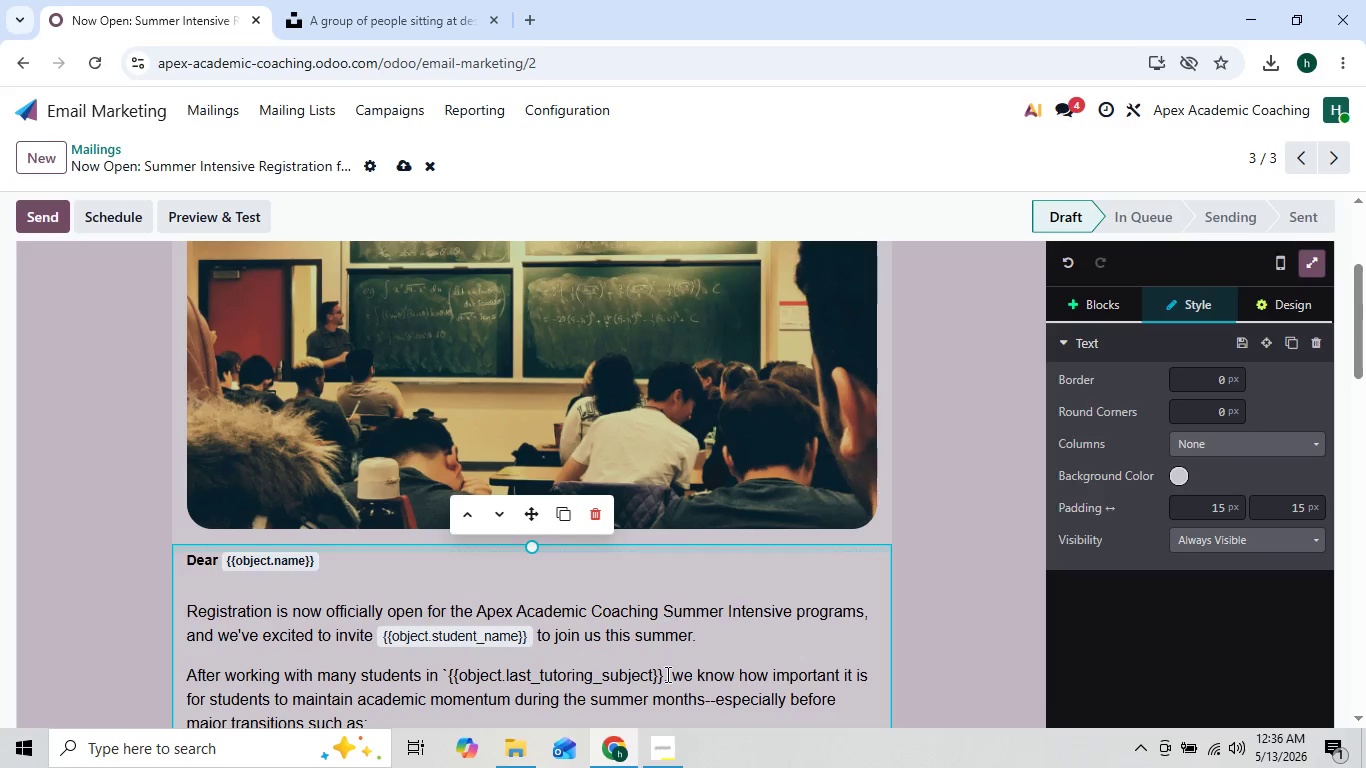 
left_click([661, 670])
 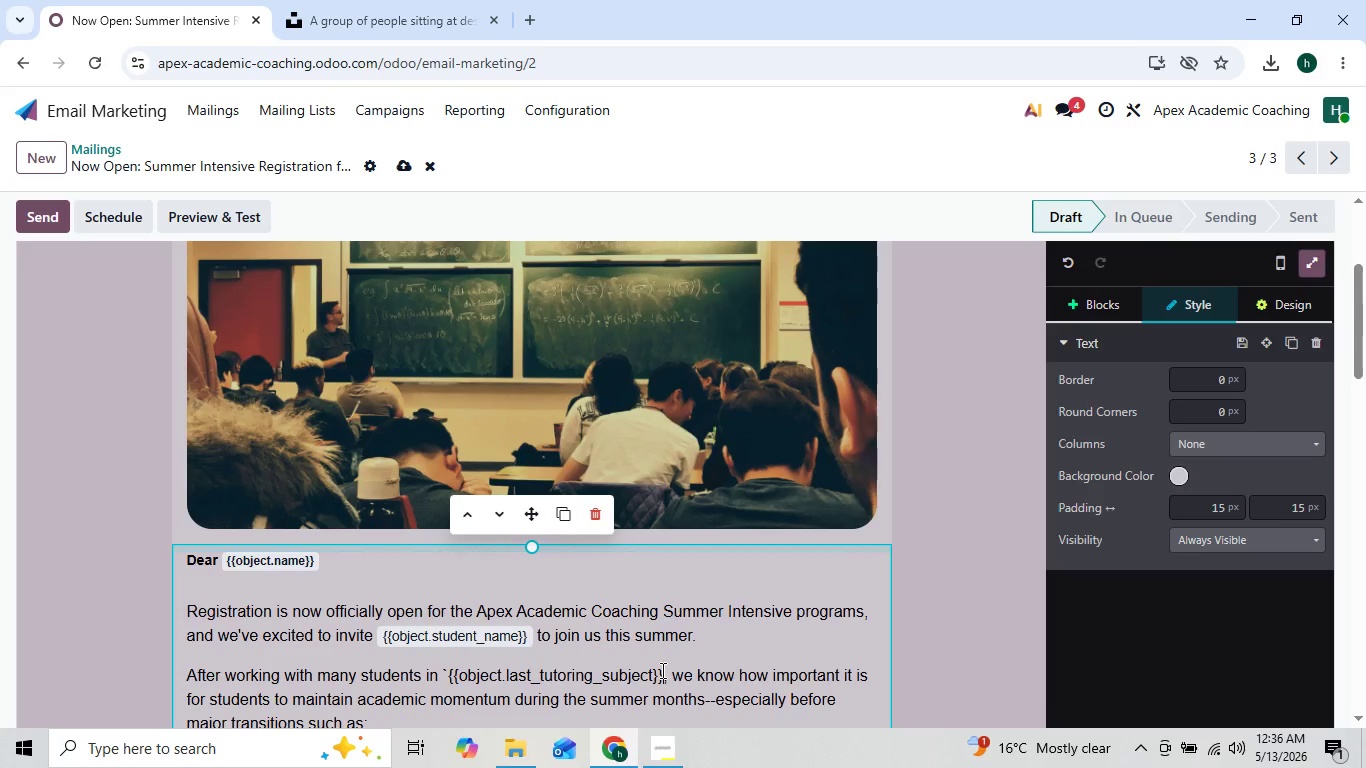 
key(Backquote)
 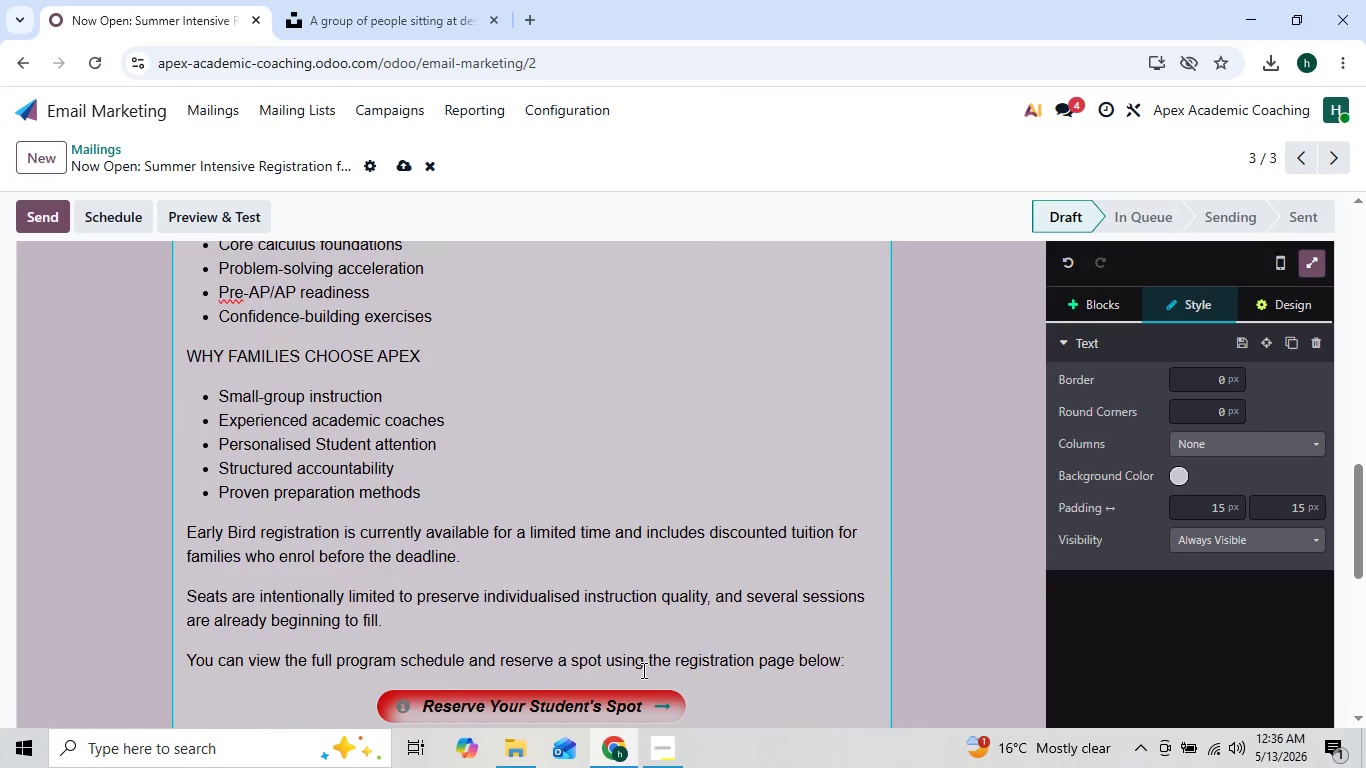 
wait(11.58)
 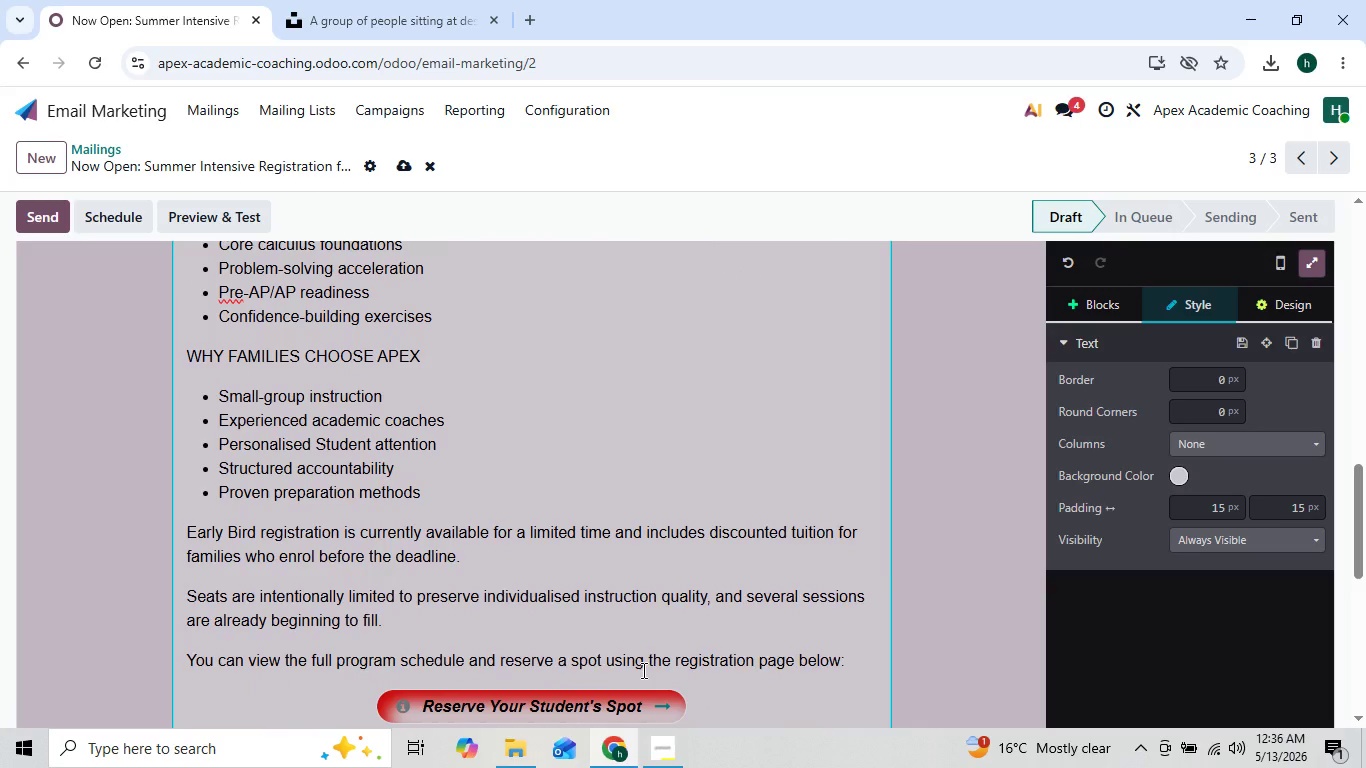 
left_click([427, 504])
 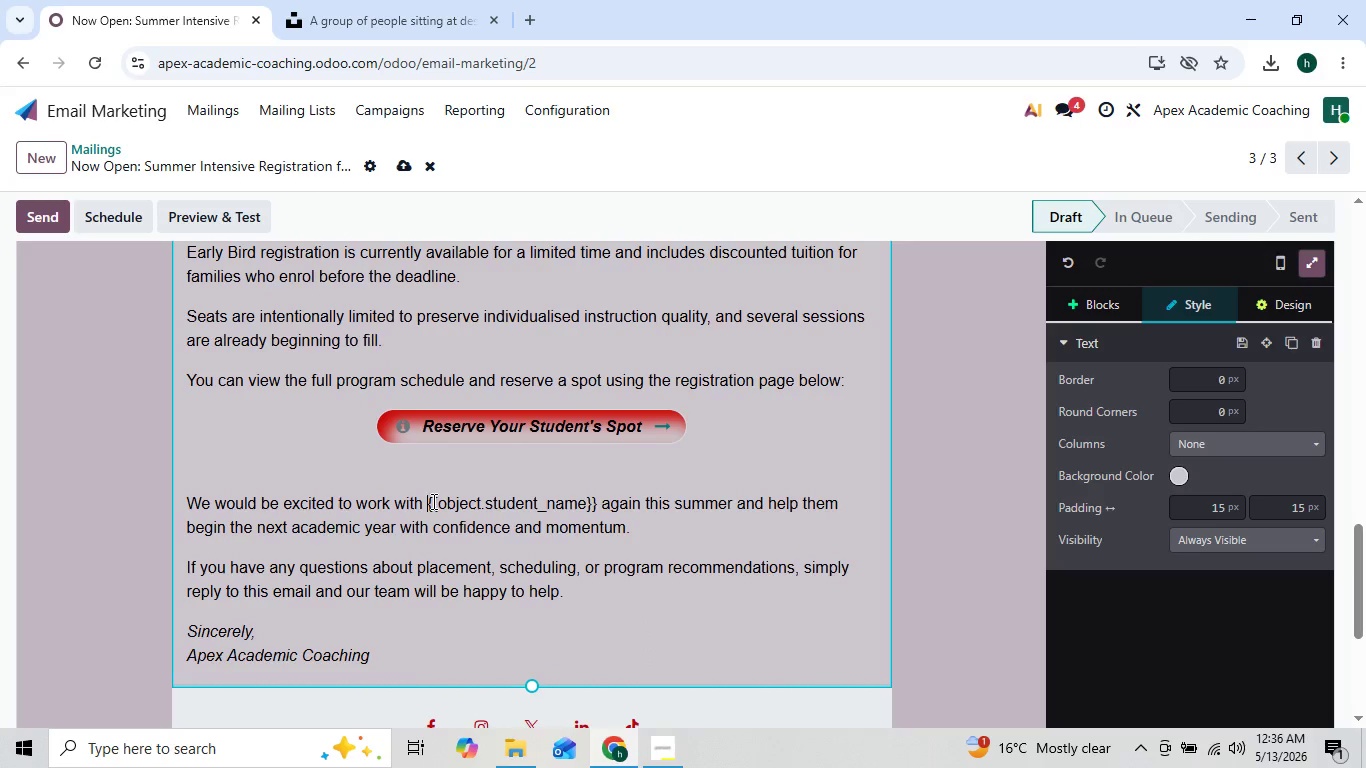 
key(Backquote)
 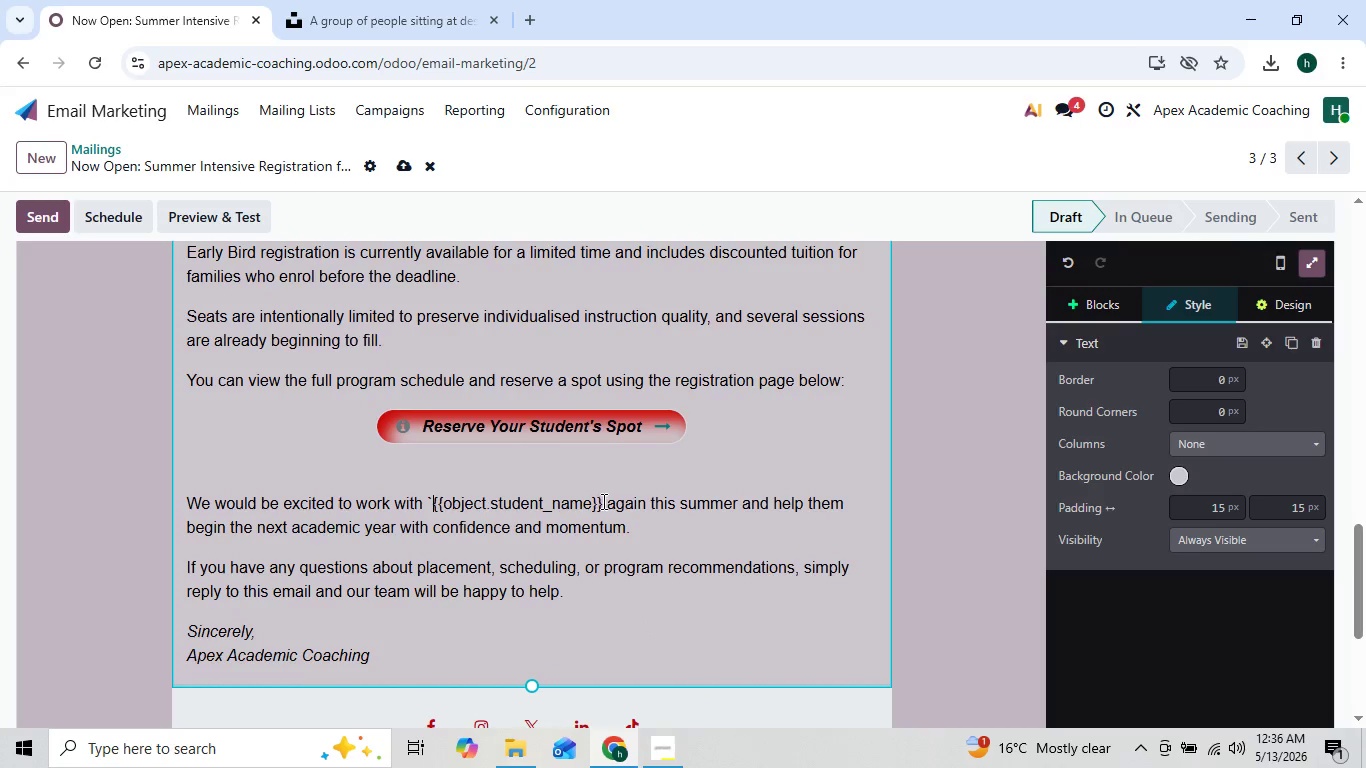 
left_click([603, 501])
 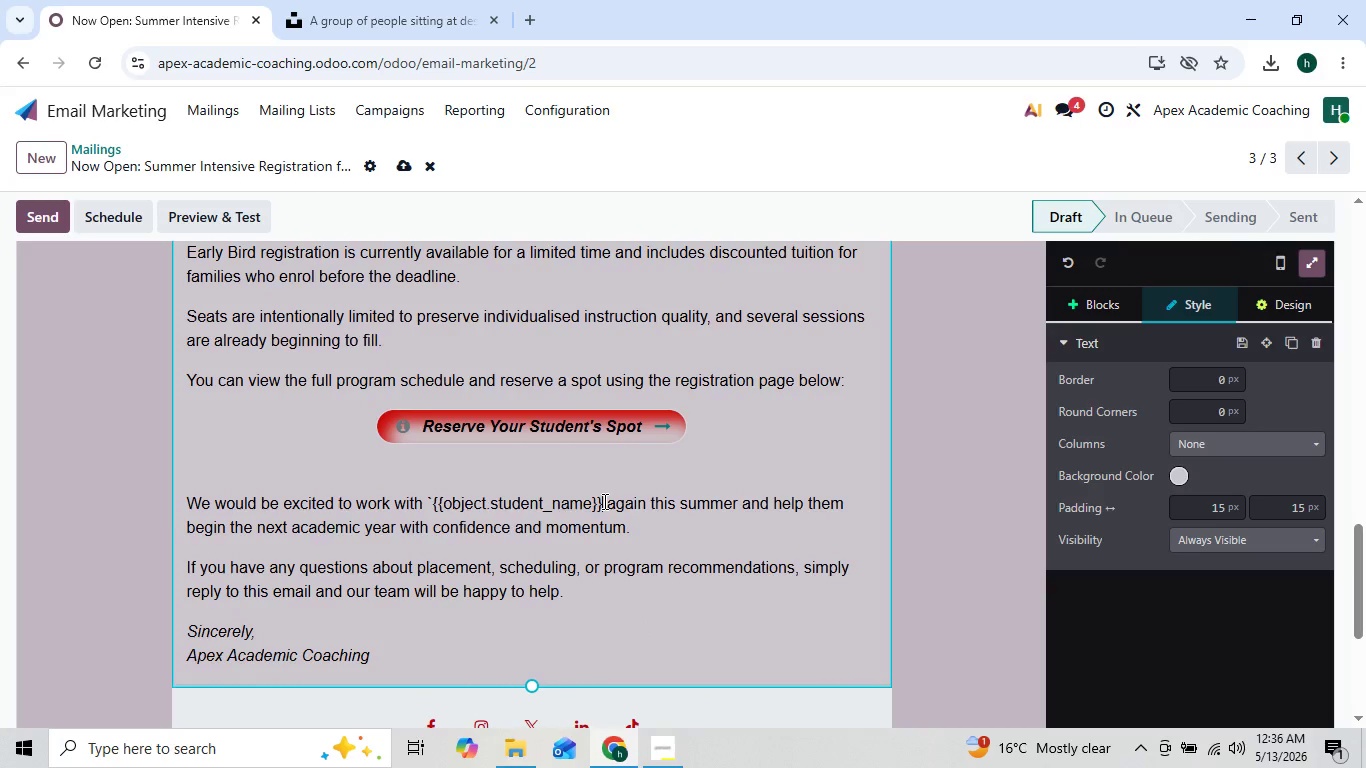 
key(Backquote)
 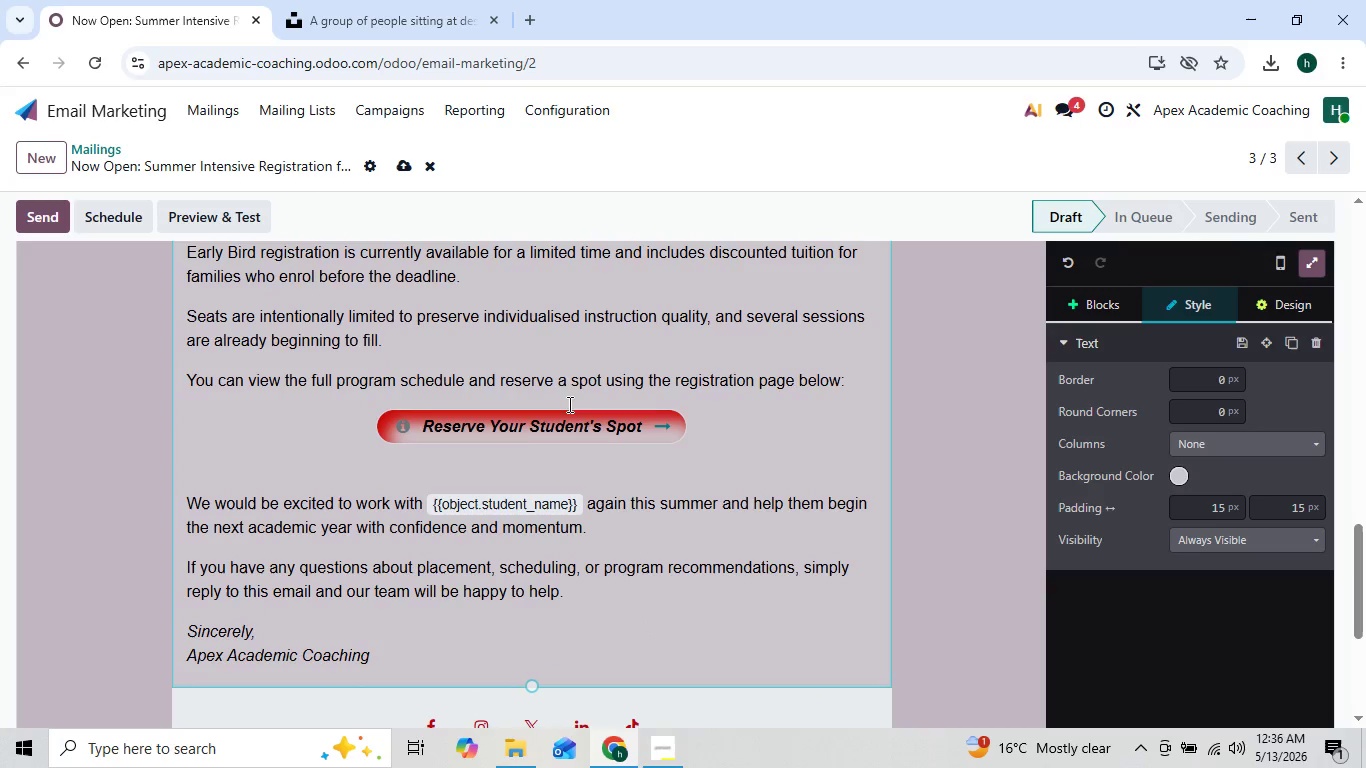 
mouse_move([489, 459])
 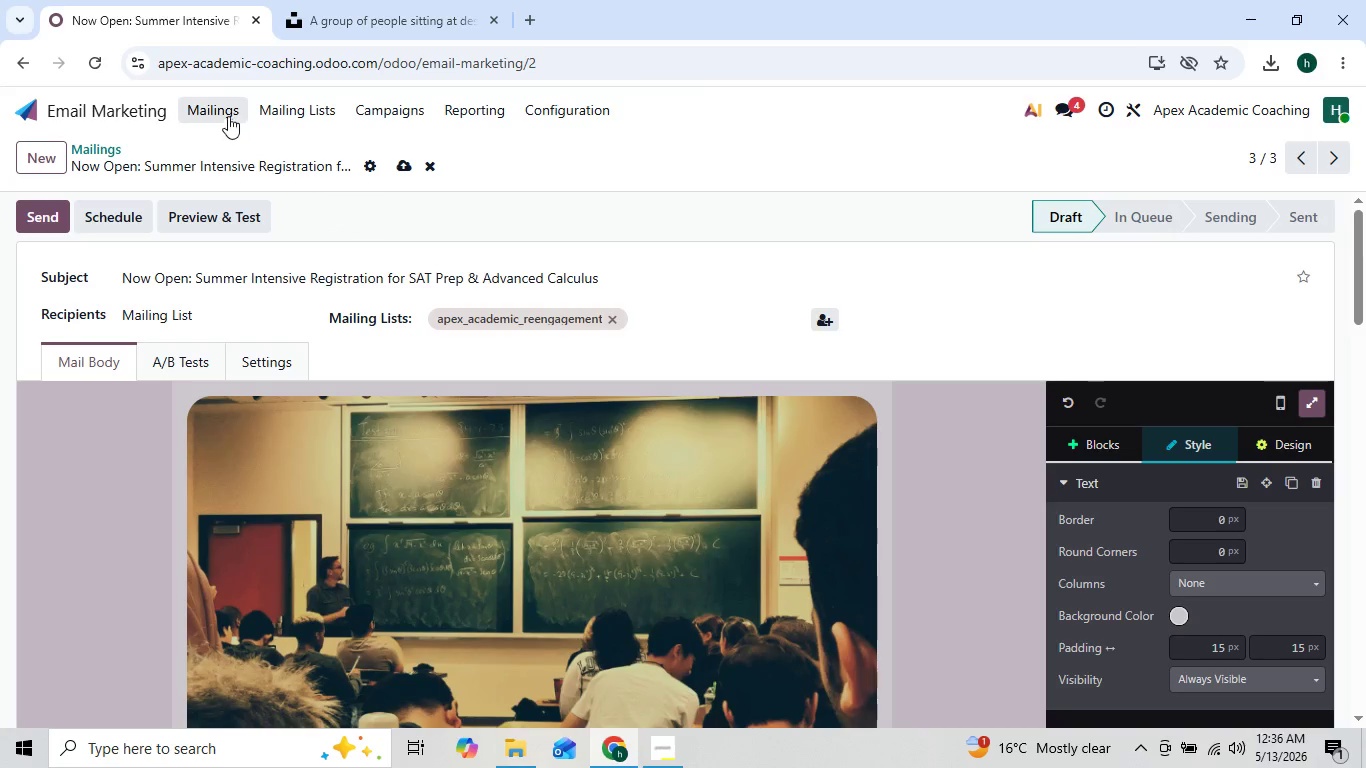 
left_click([222, 111])
 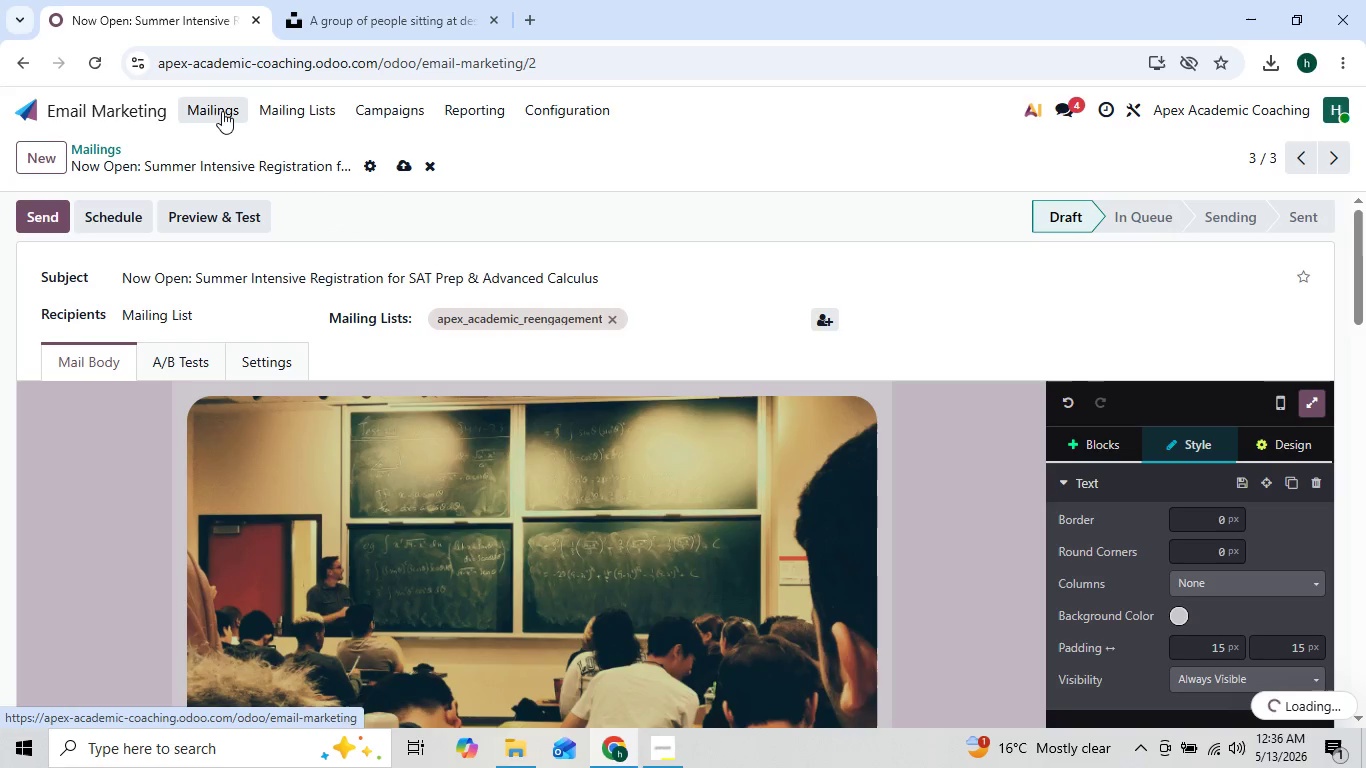 
mouse_move([277, 208])
 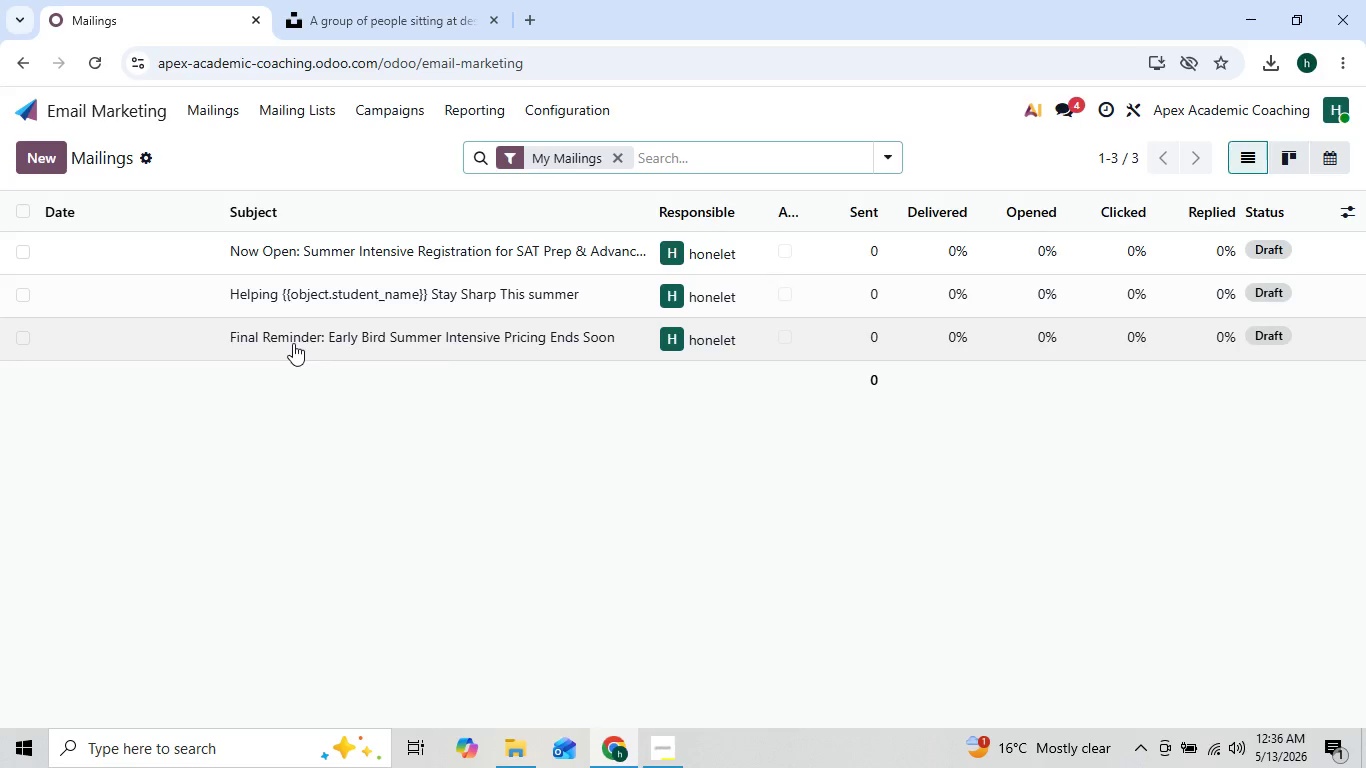 
left_click([293, 343])
 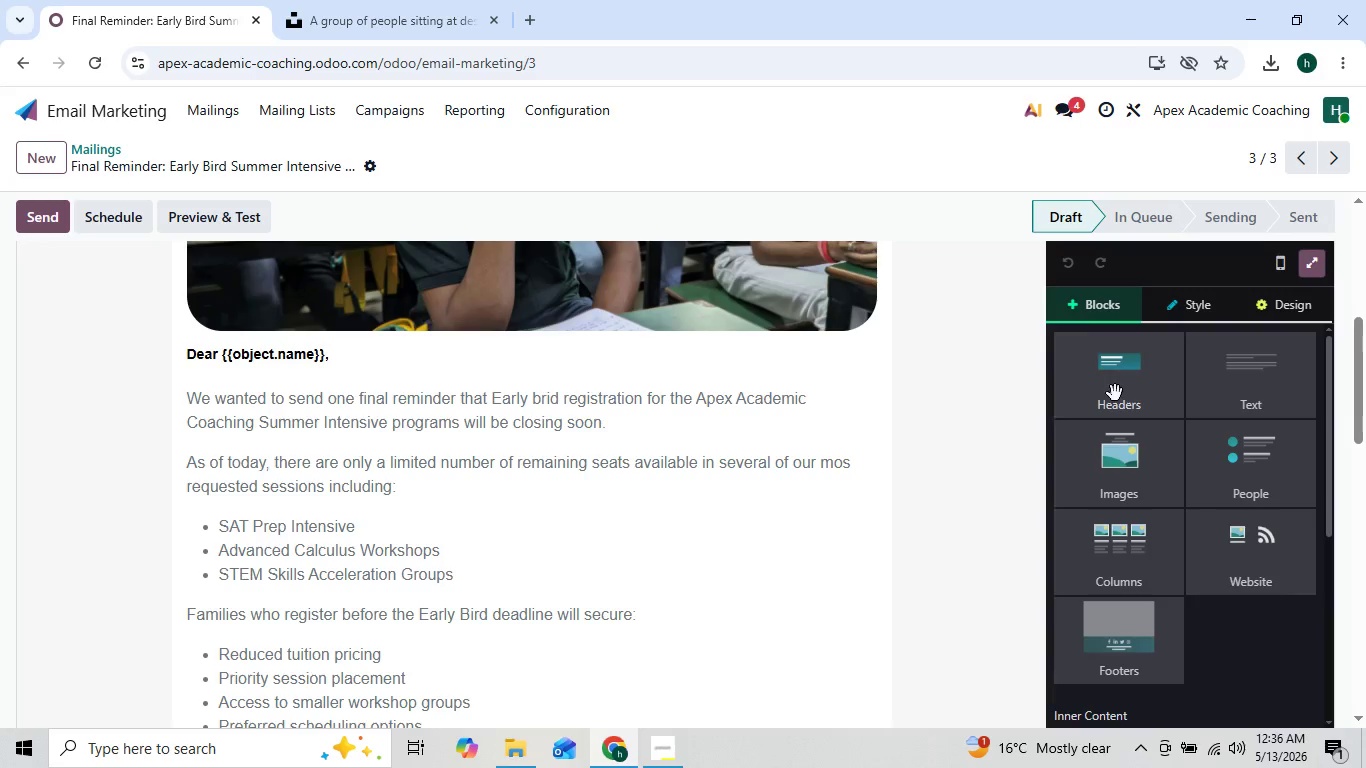 
wait(5.72)
 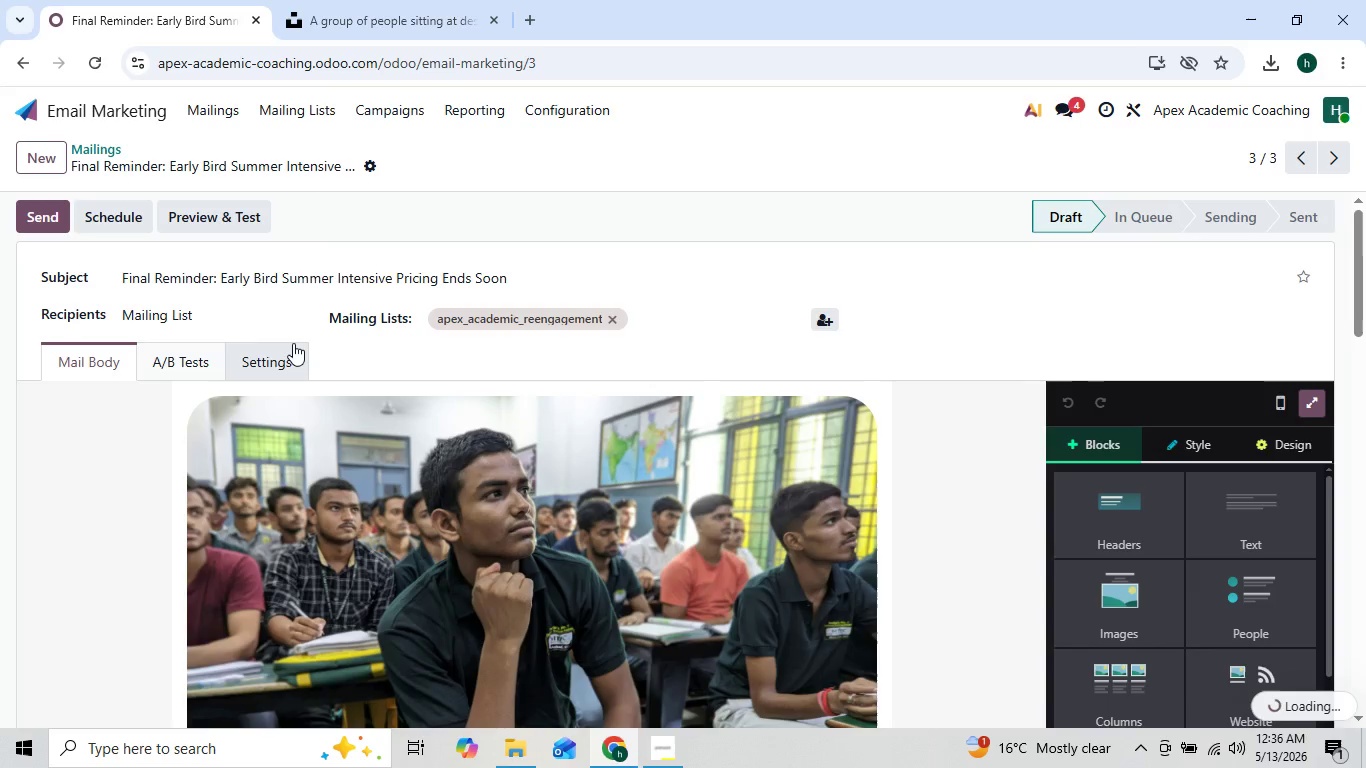 
left_click([1288, 302])
 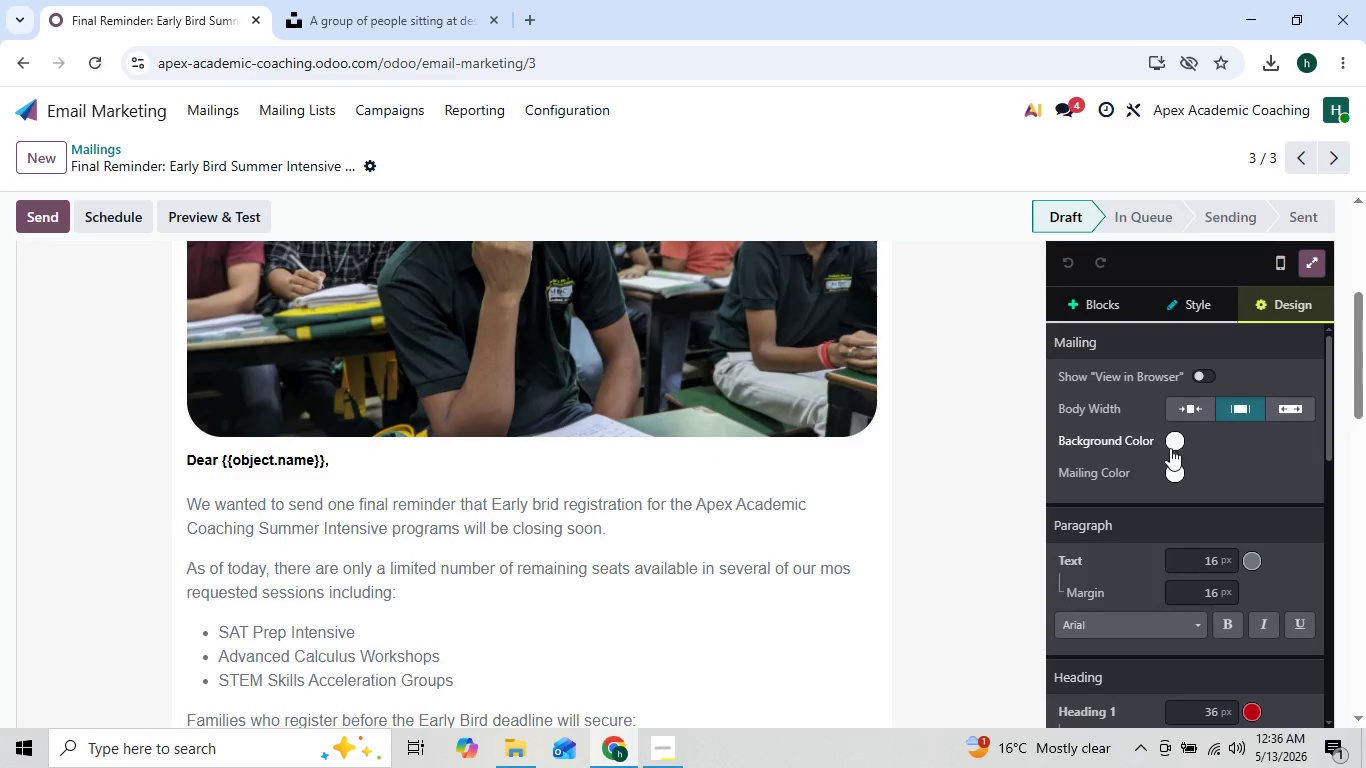 
left_click([1175, 470])
 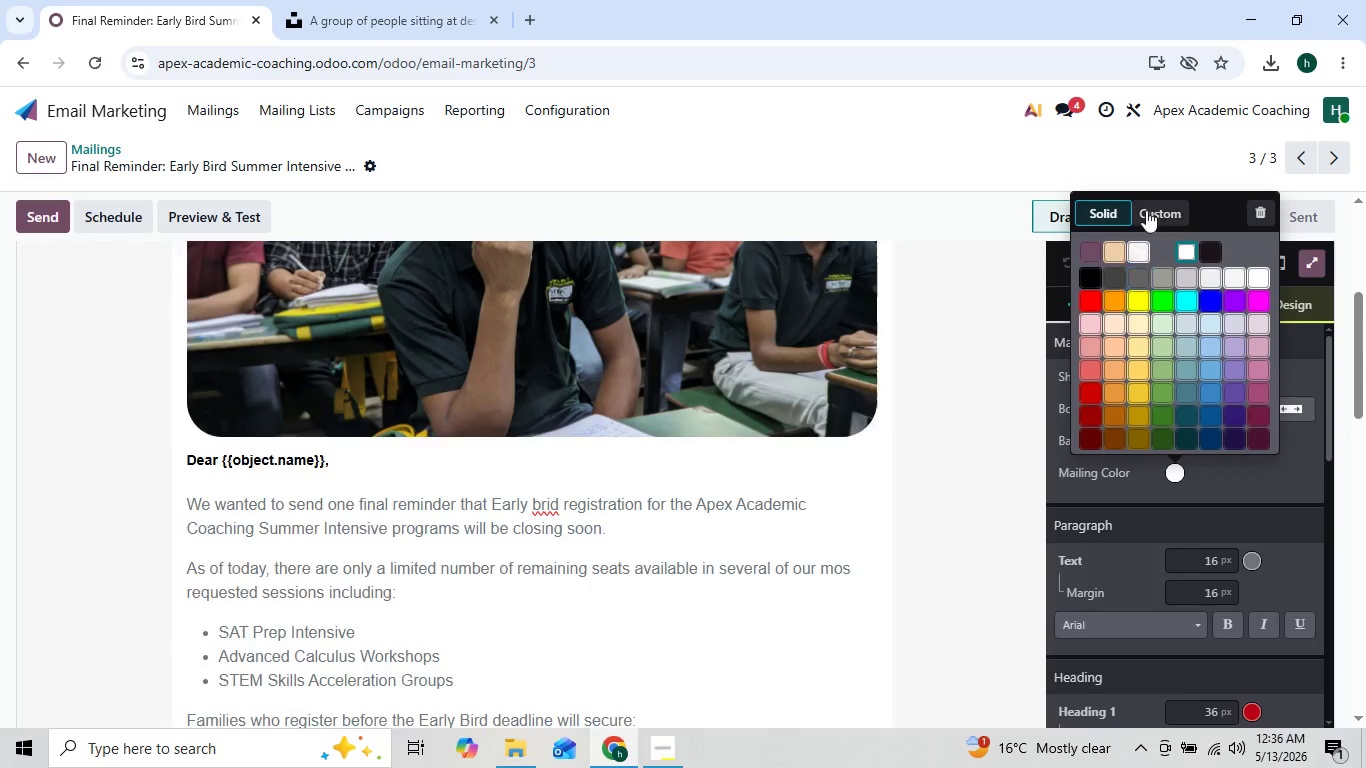 
left_click([1146, 210])
 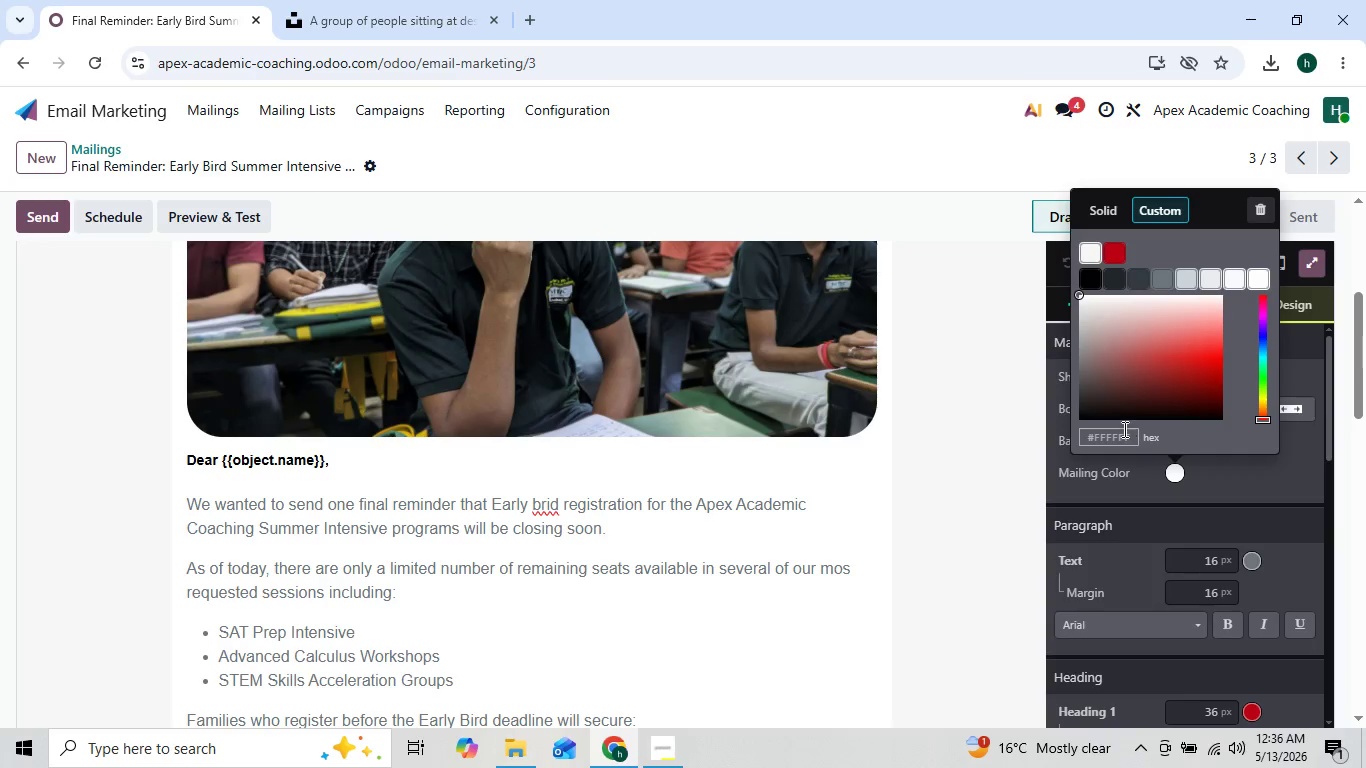 
left_click([1121, 431])
 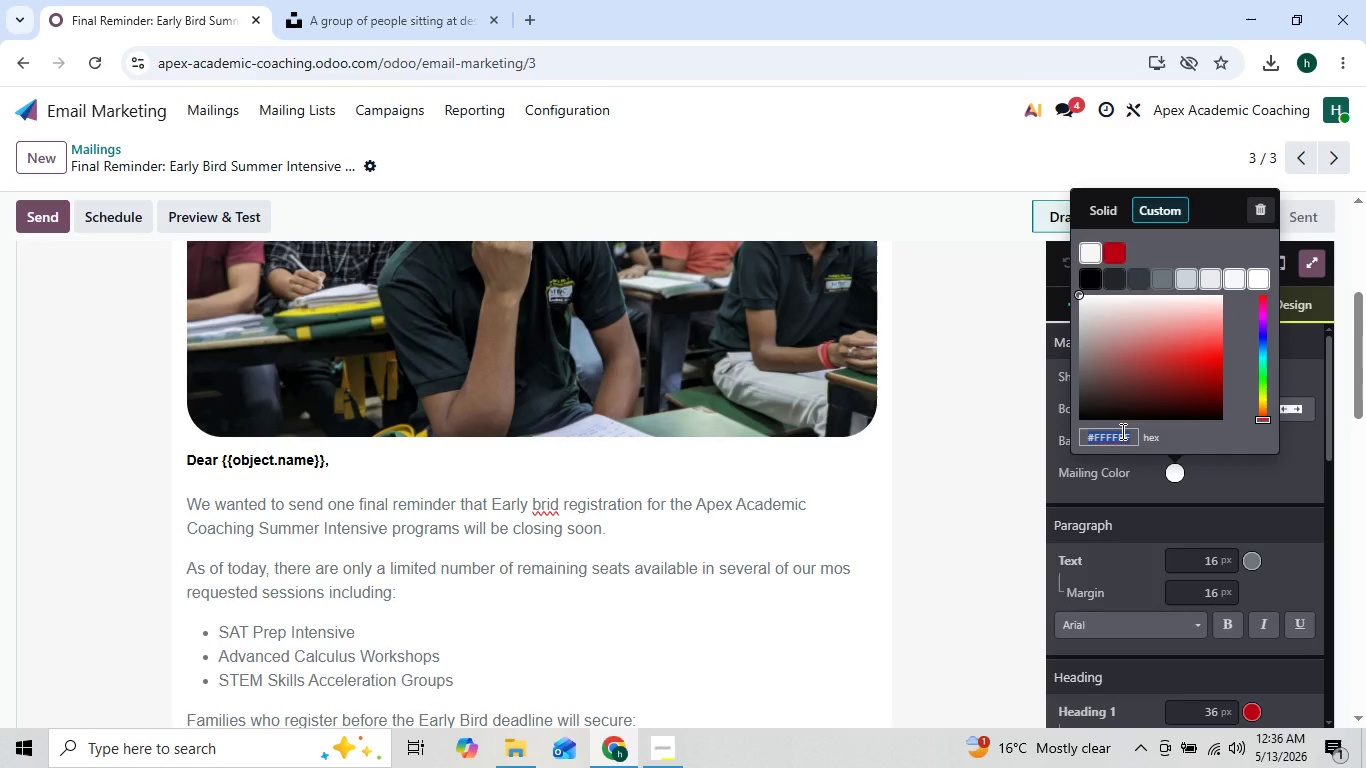 
key(Control+V)
 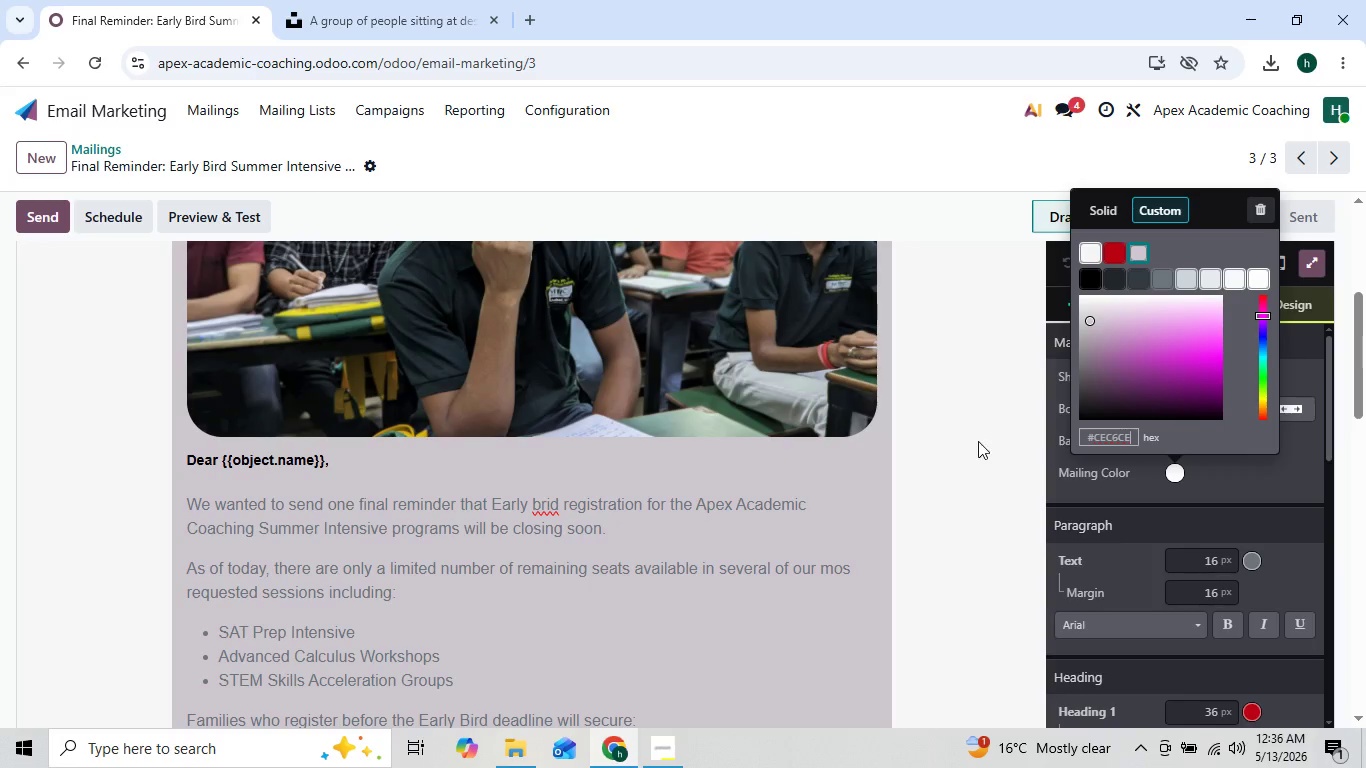 
left_click([969, 442])
 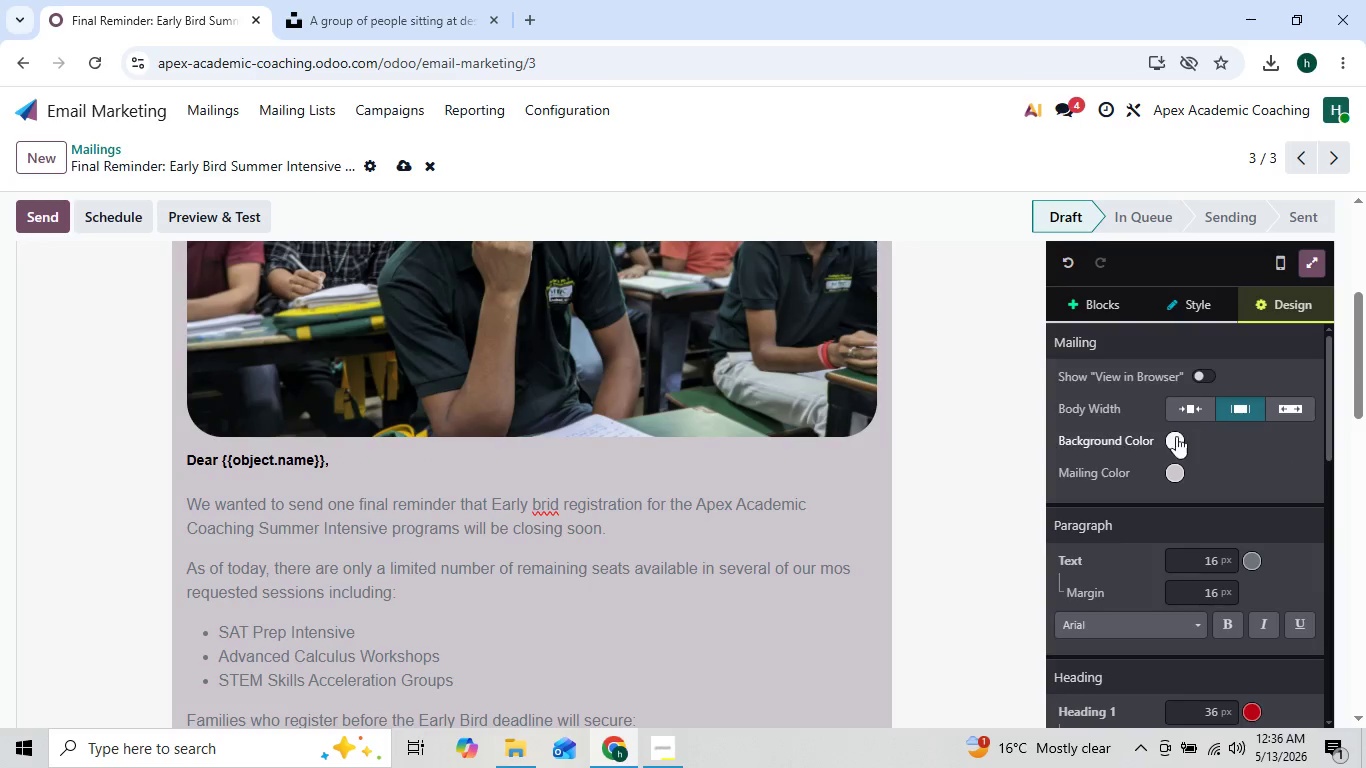 
left_click([1176, 437])
 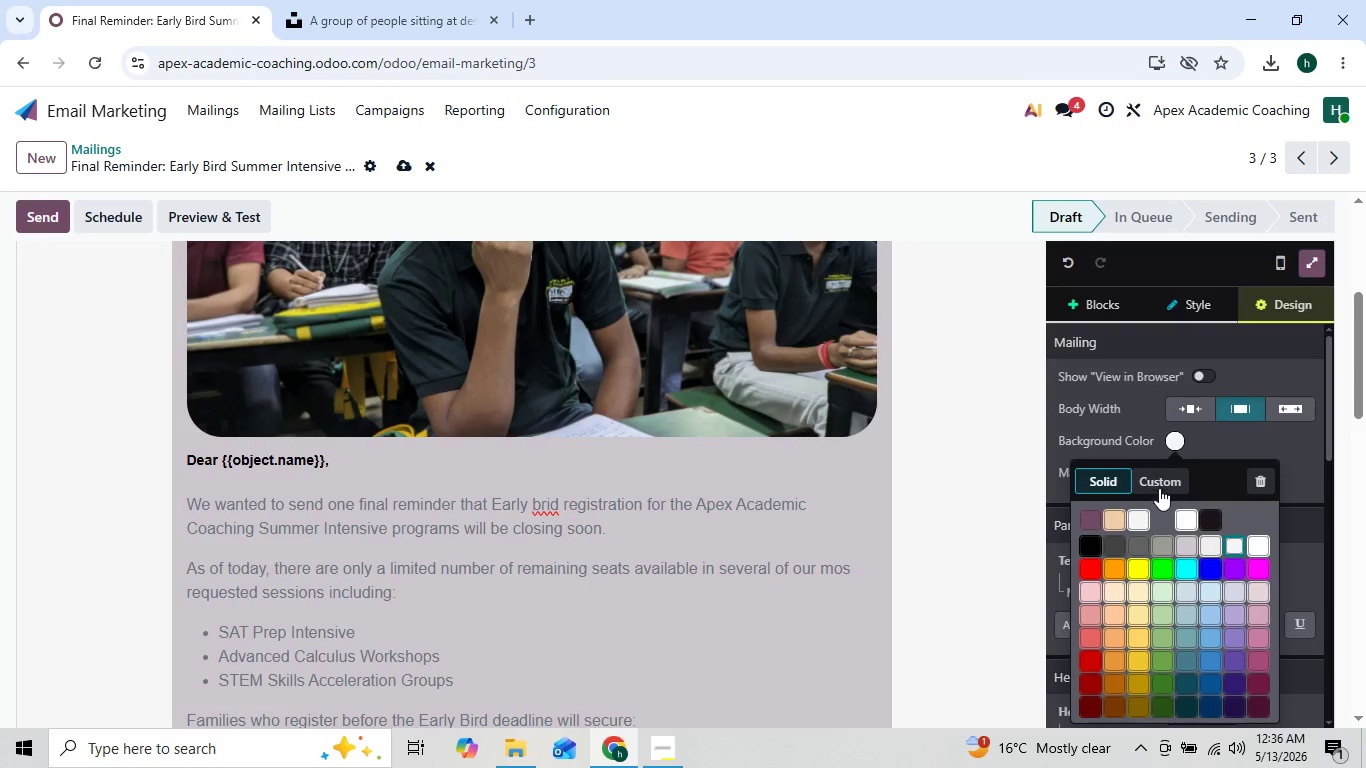 
left_click([1159, 483])
 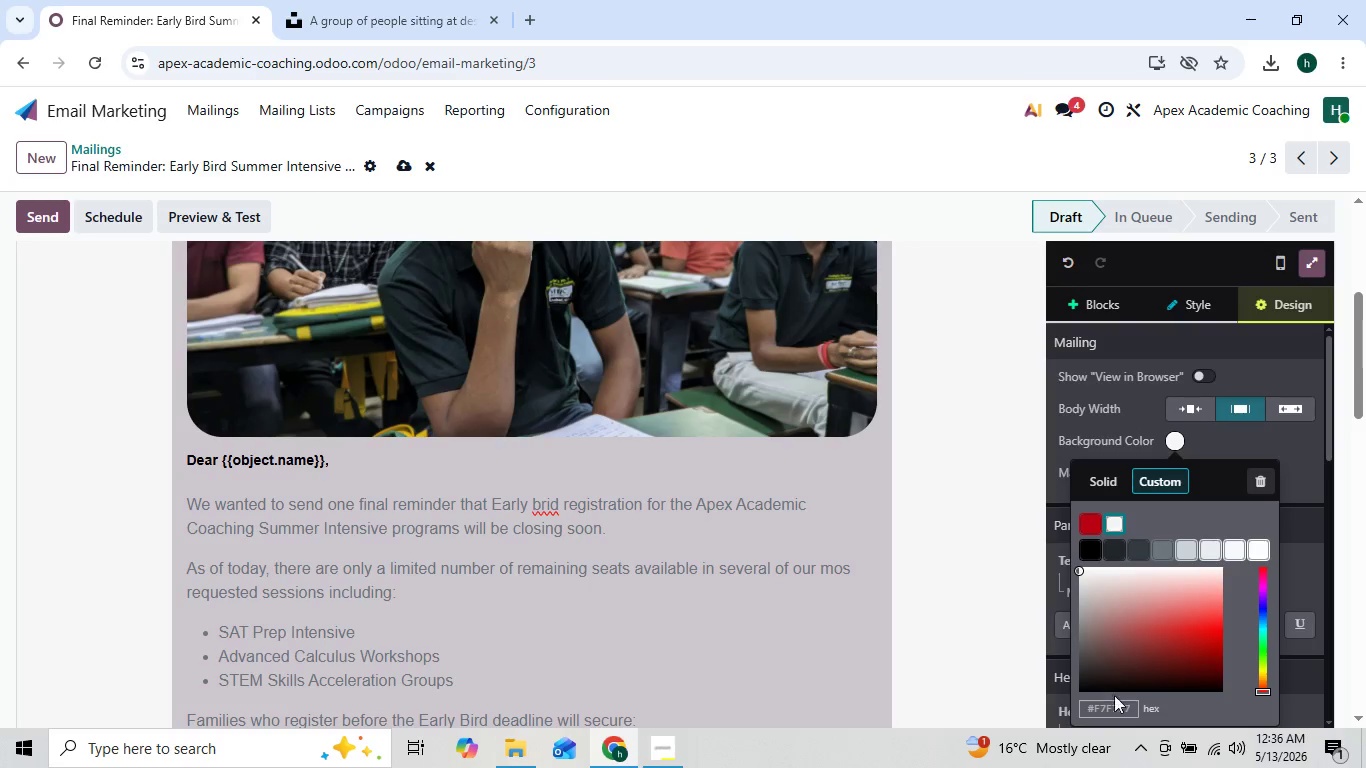 
left_click([1114, 704])
 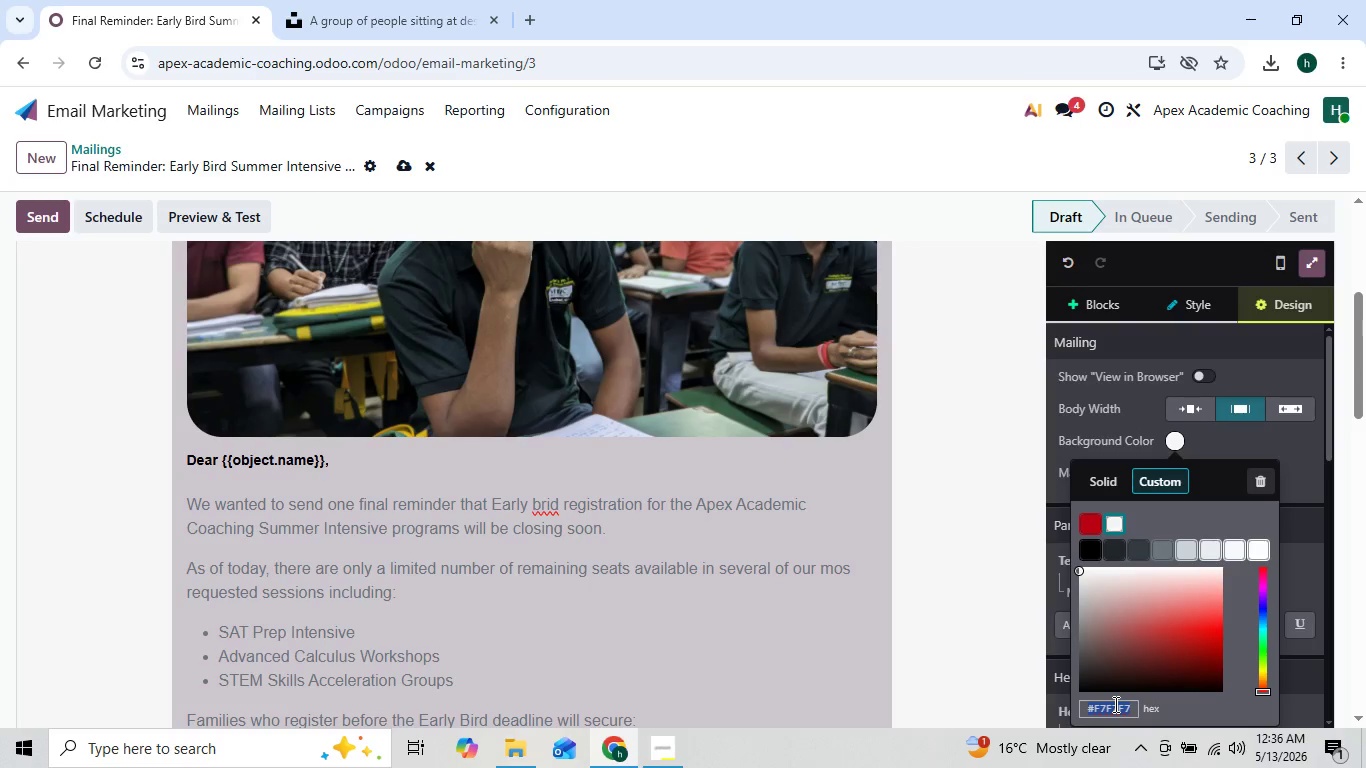 
key(Control+V)
 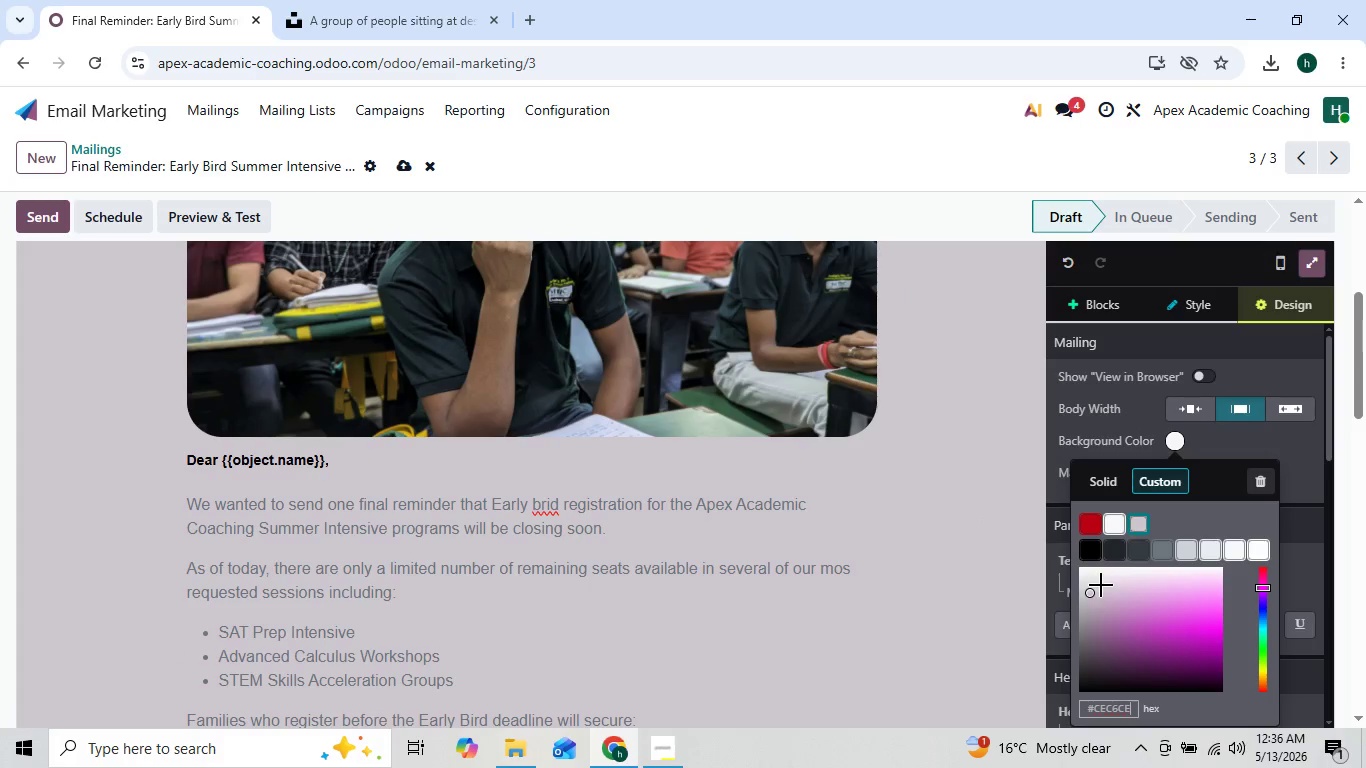 
left_click_drag(start_coordinate=[1091, 594], to_coordinate=[1093, 599])
 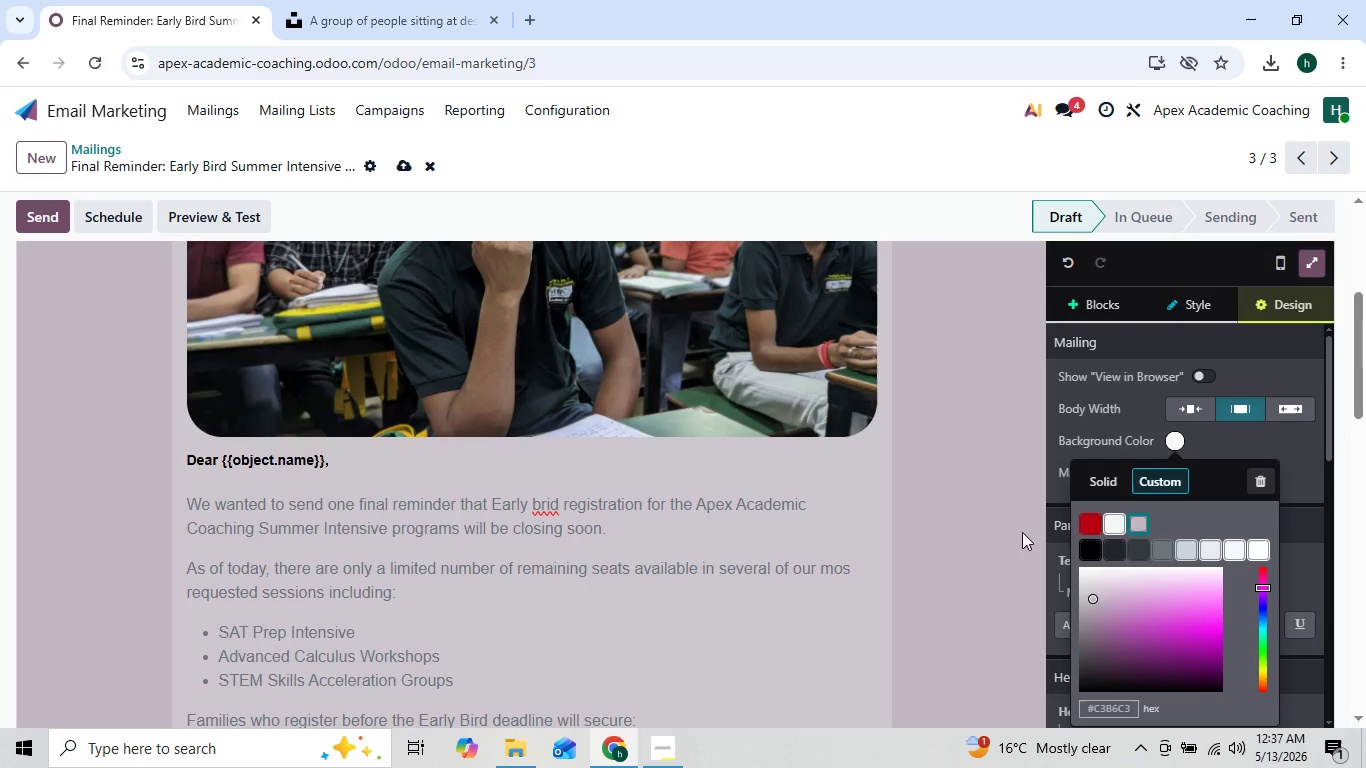 
left_click([1022, 532])
 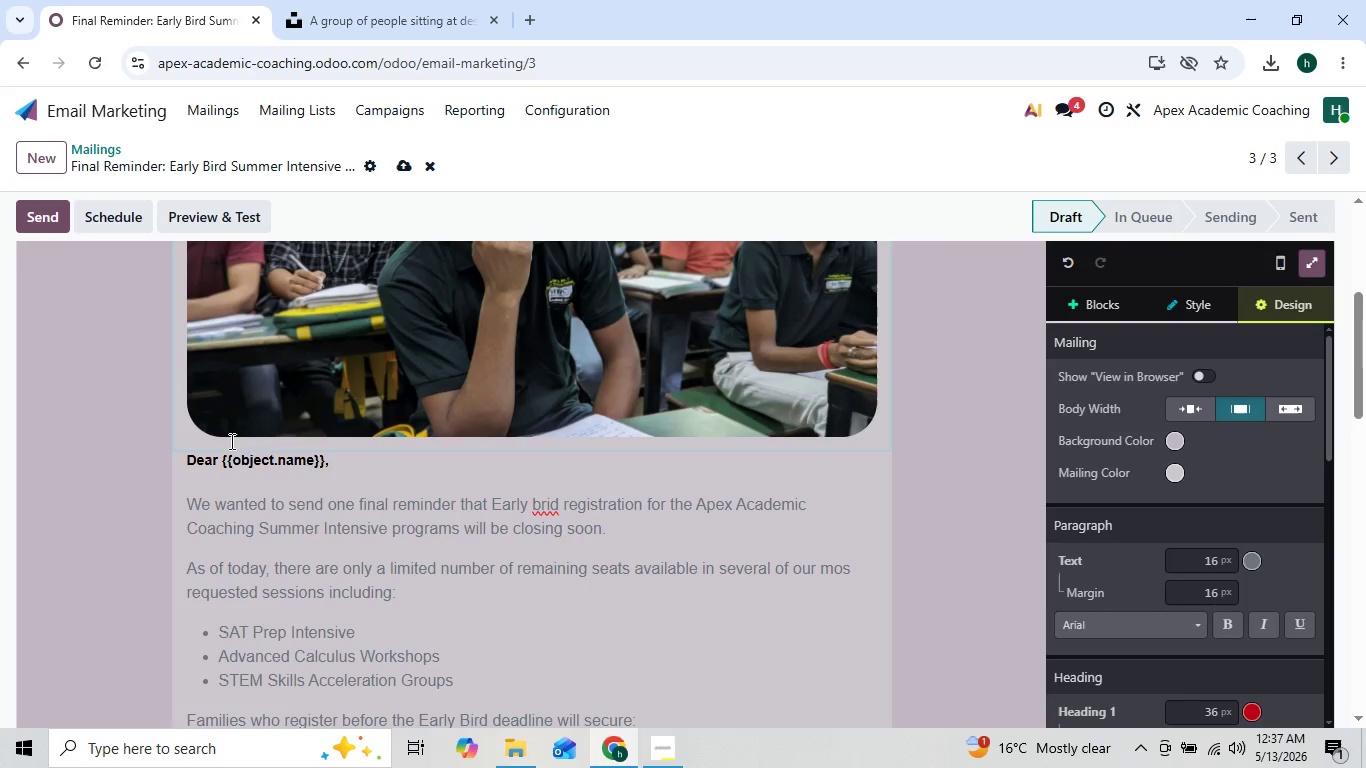 
left_click([223, 451])
 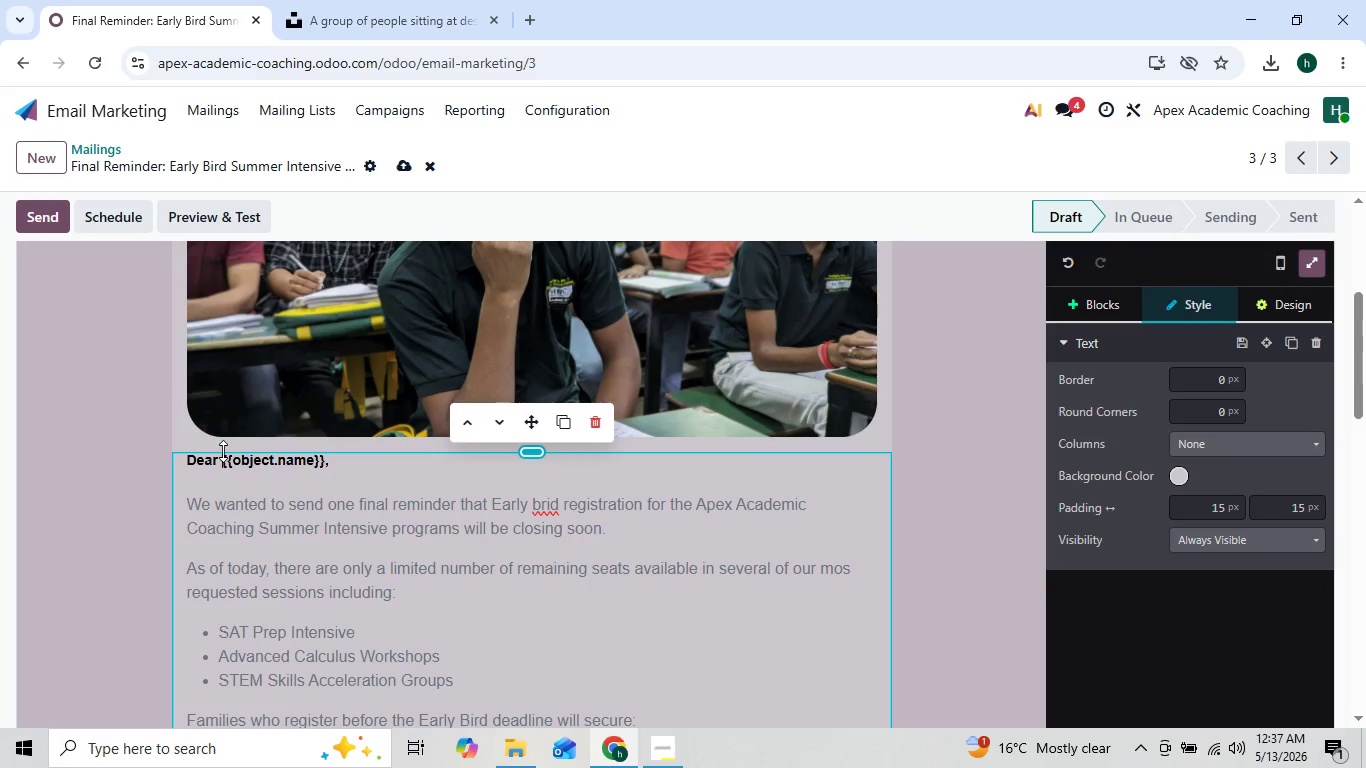 
key(Backquote)
 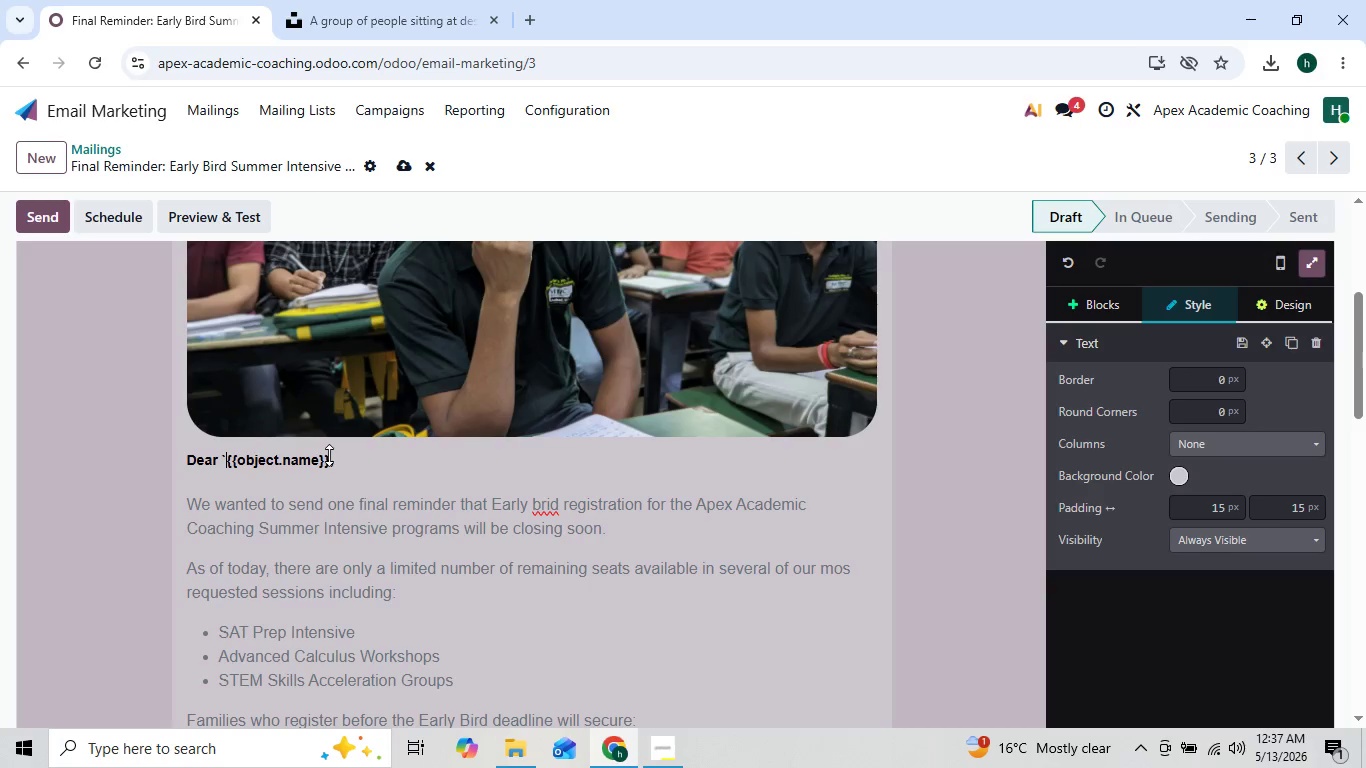 
left_click([329, 455])
 